 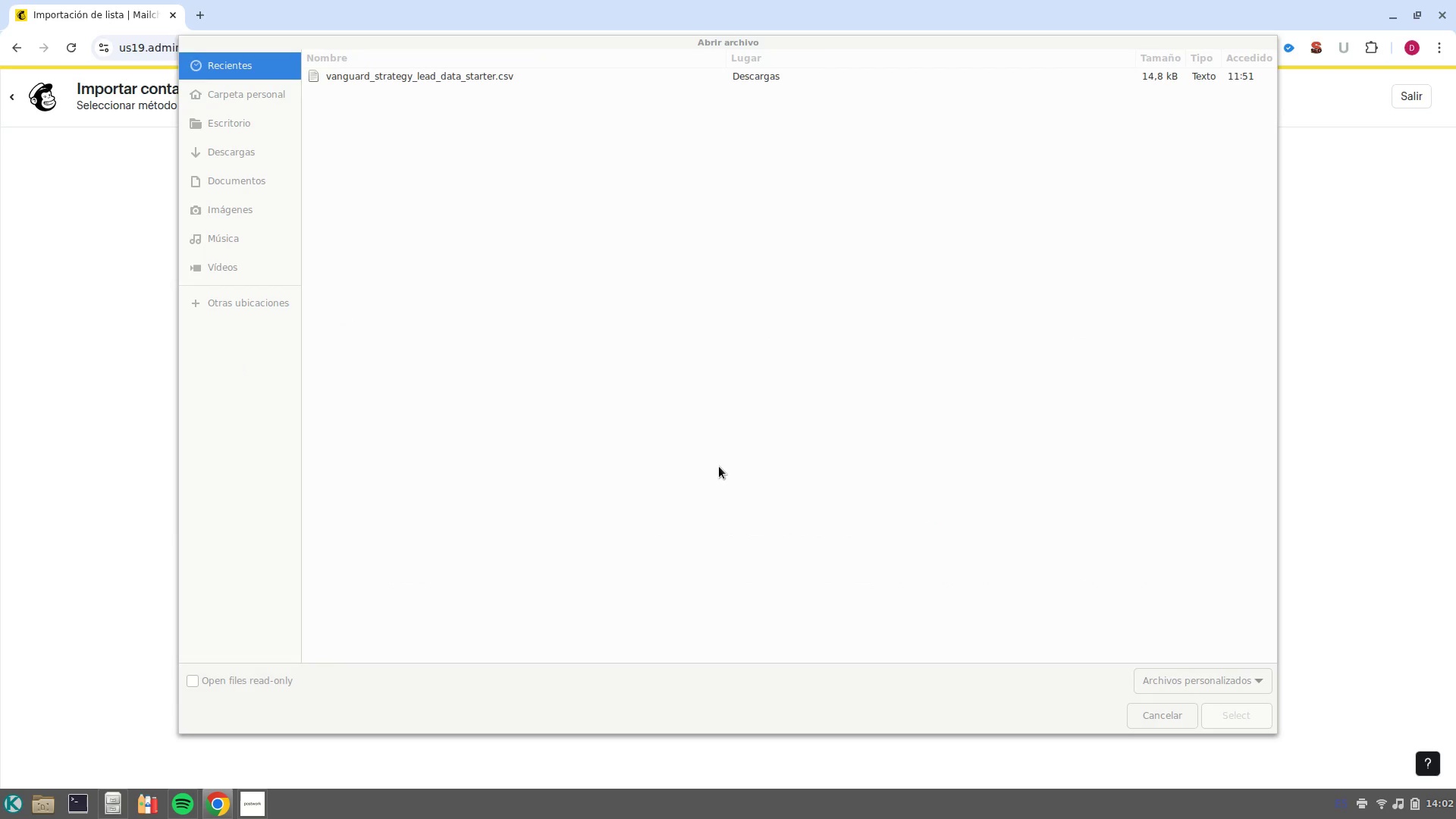 
left_click([455, 79])
 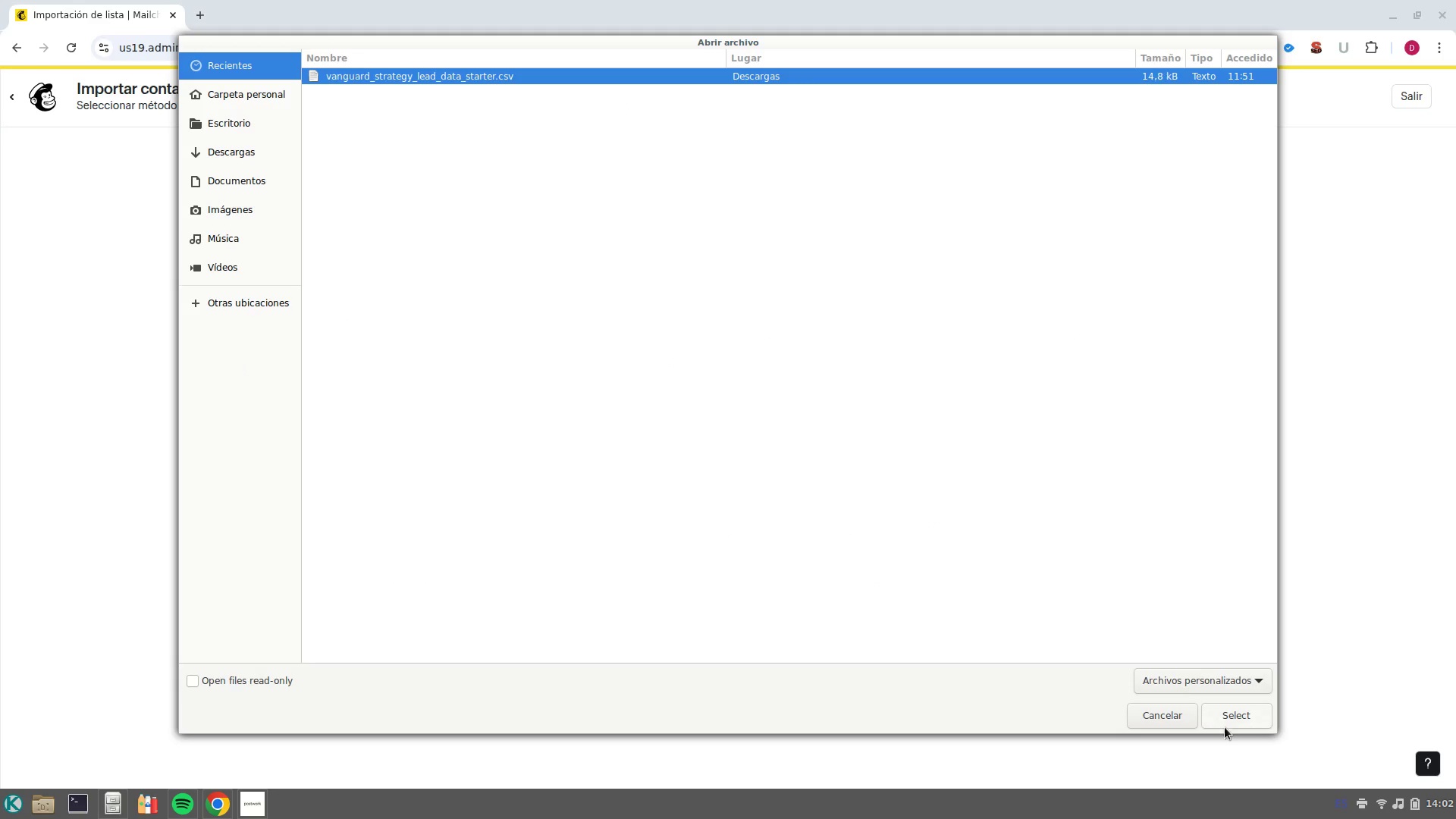 
left_click([1229, 720])
 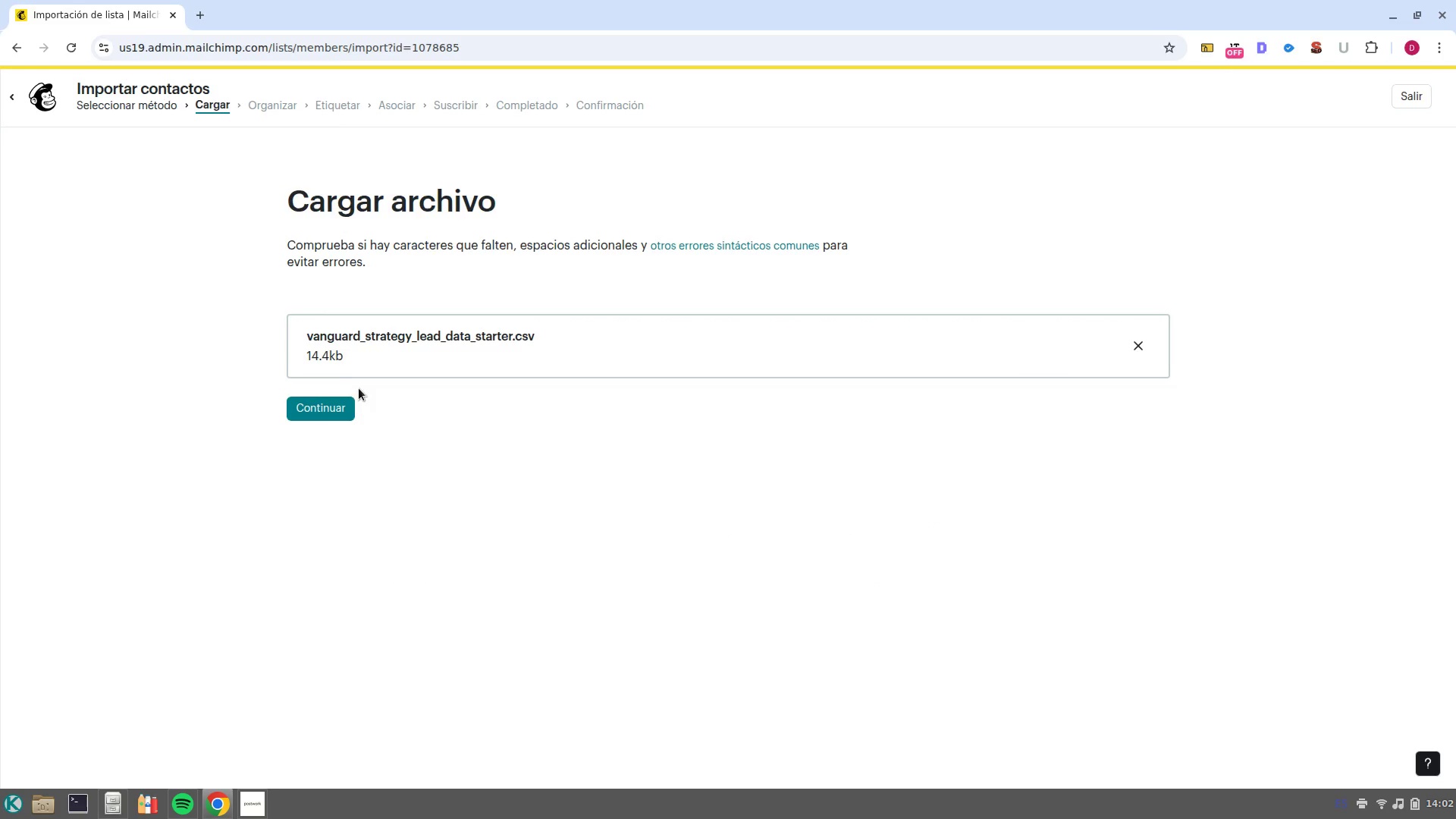 
left_click([316, 418])
 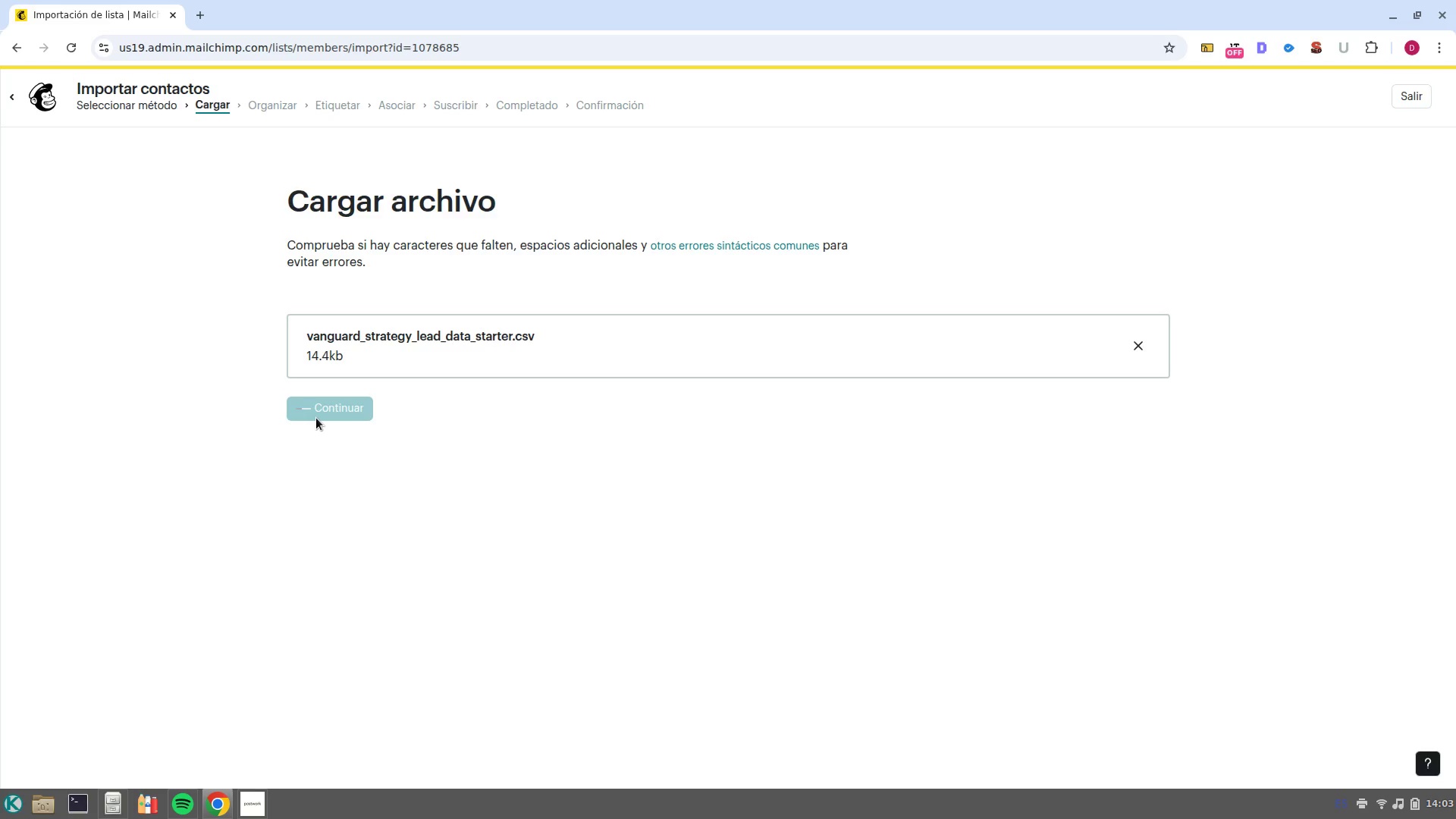 
wait(10.18)
 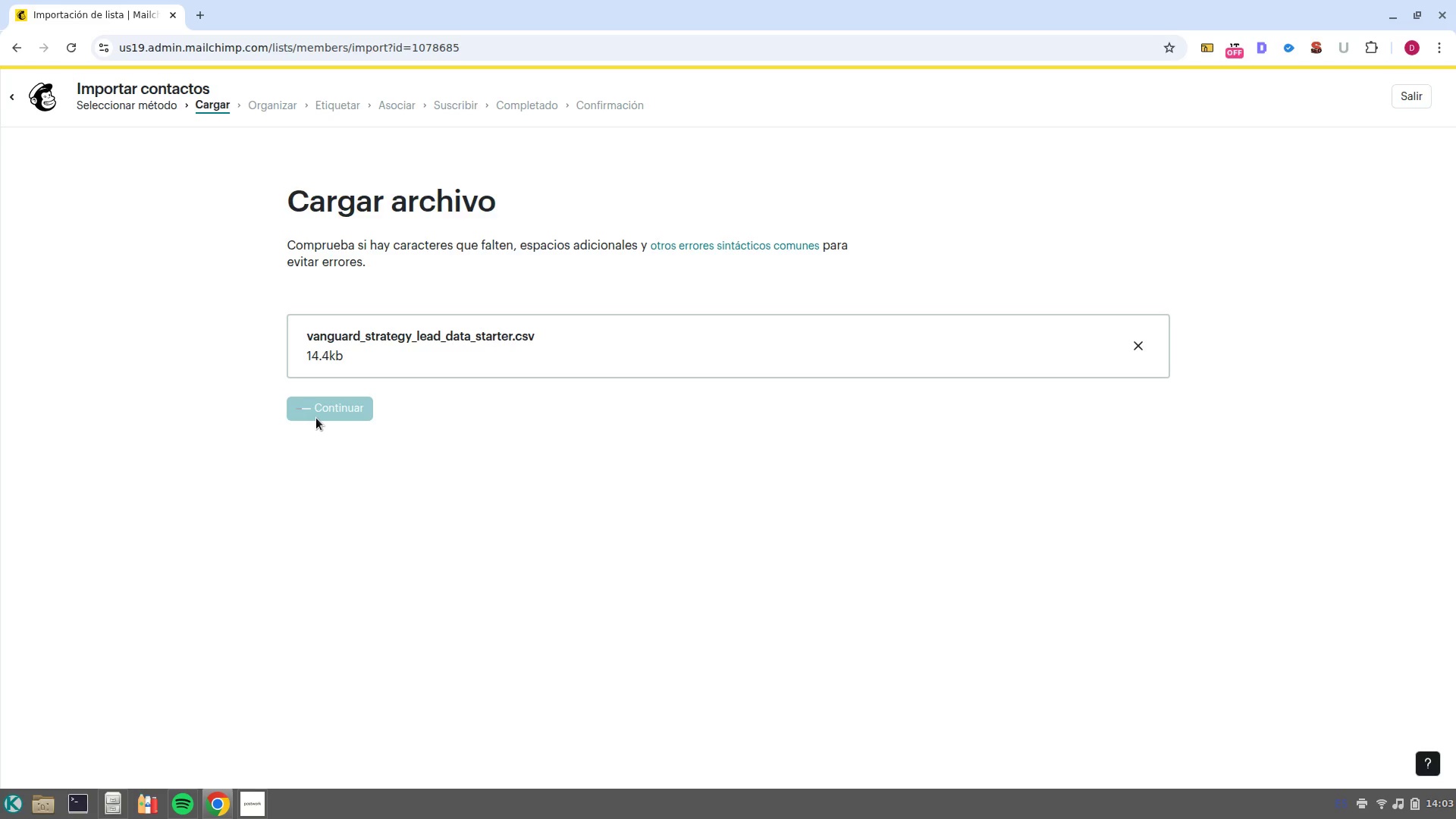 
left_click([340, 673])
 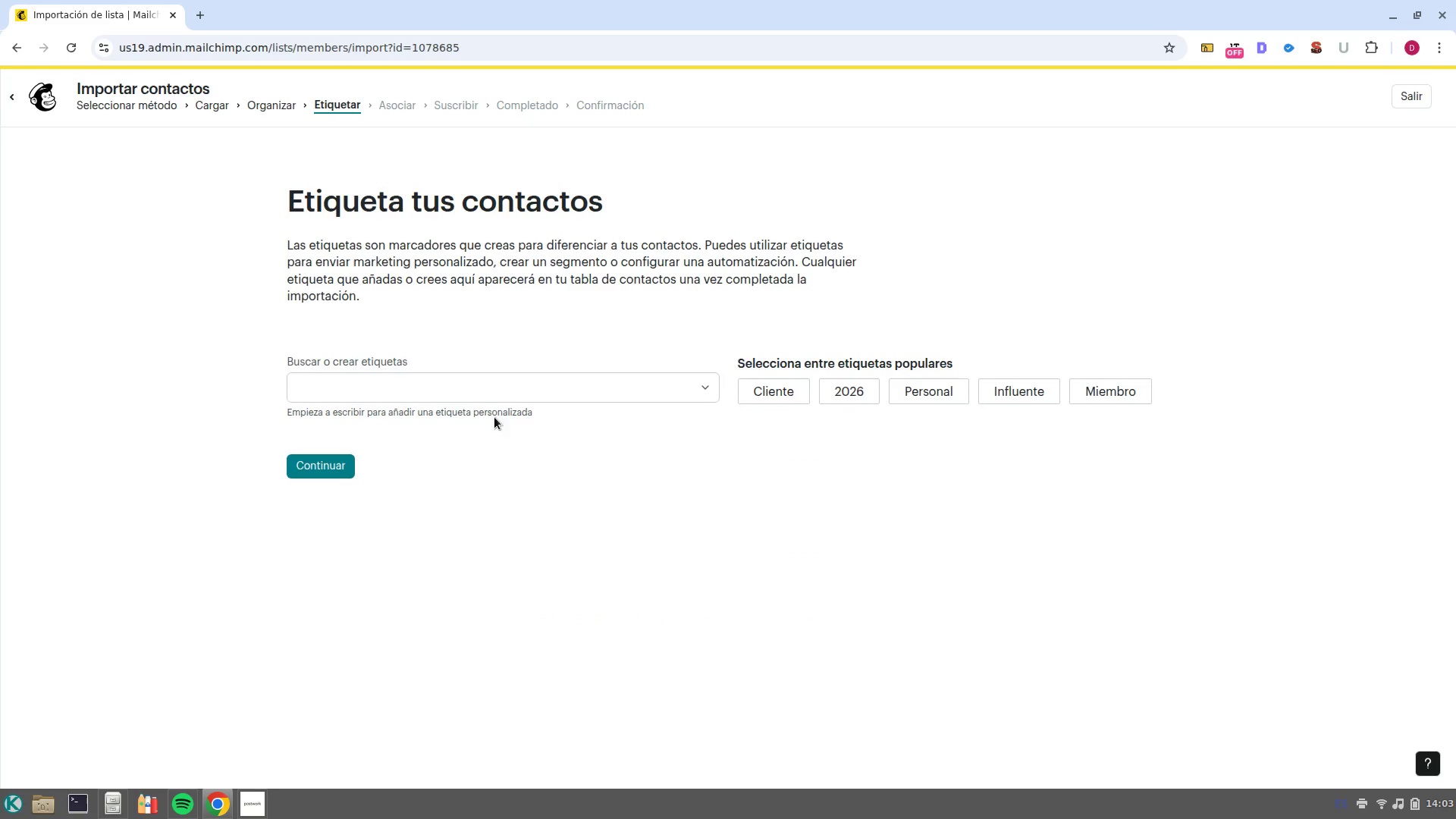 
left_click([500, 389])
 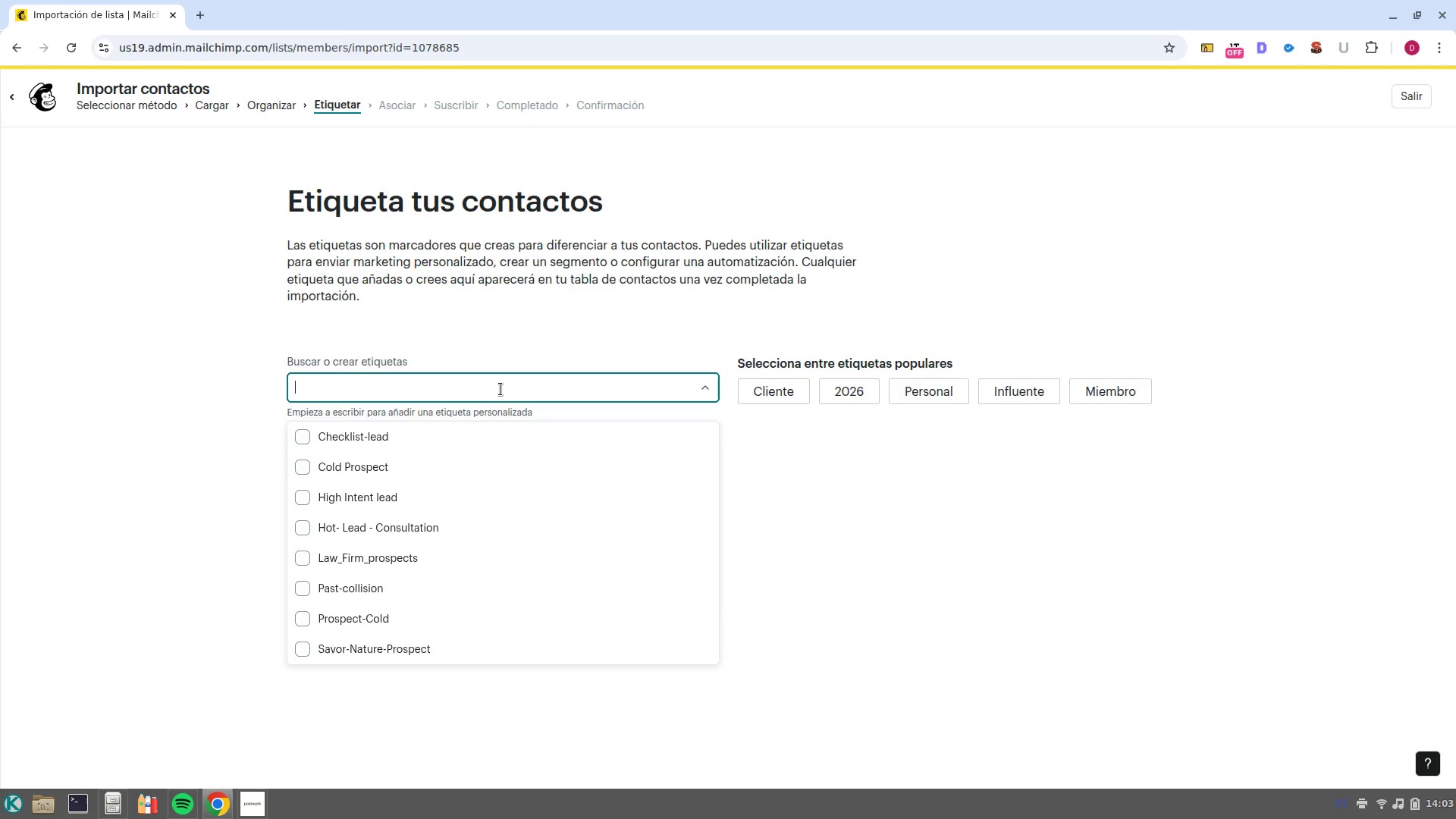 
type(Cure)
key(Backspace)
type(rent Tag)
 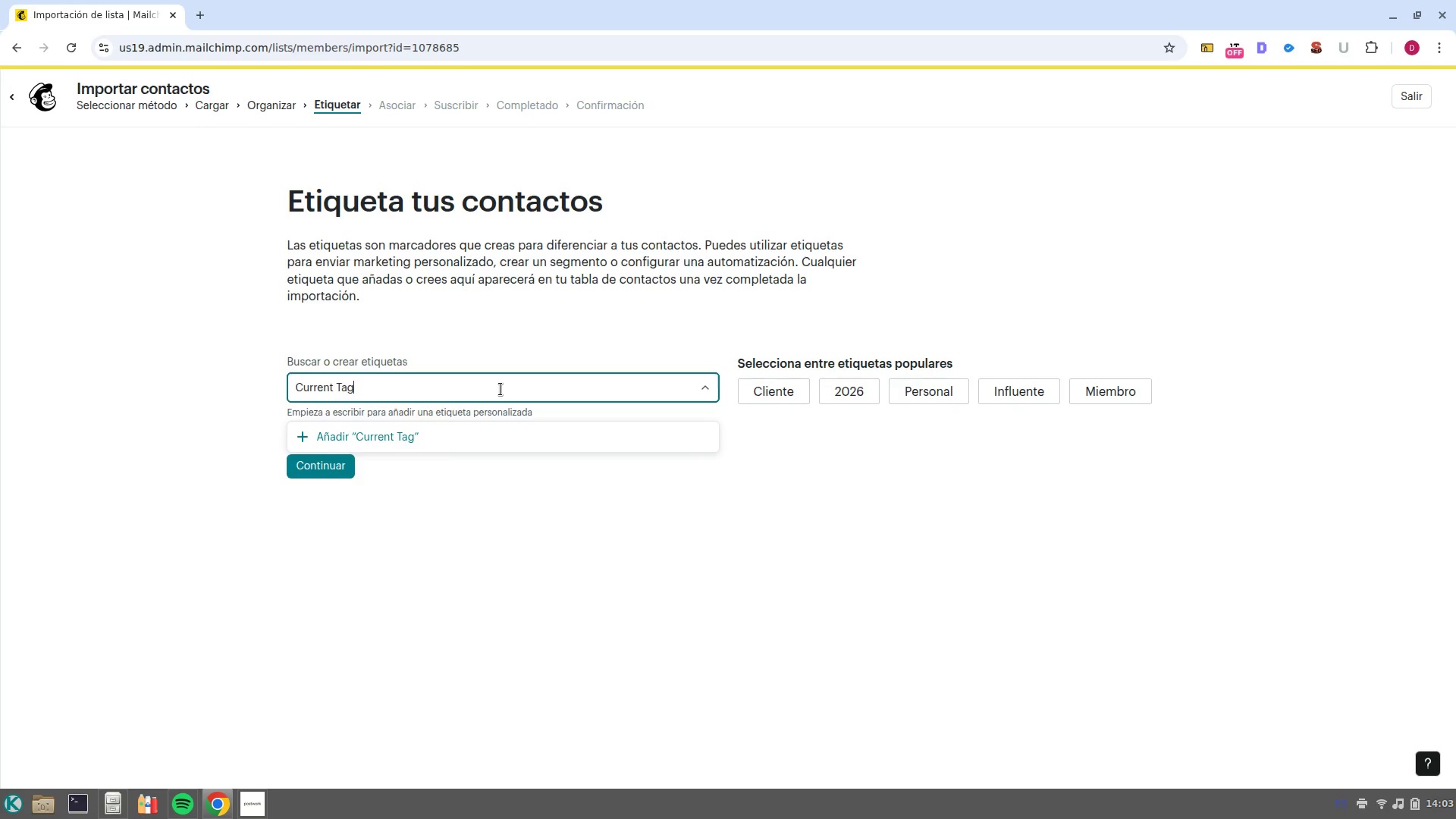 
key(Control+ControlLeft)
 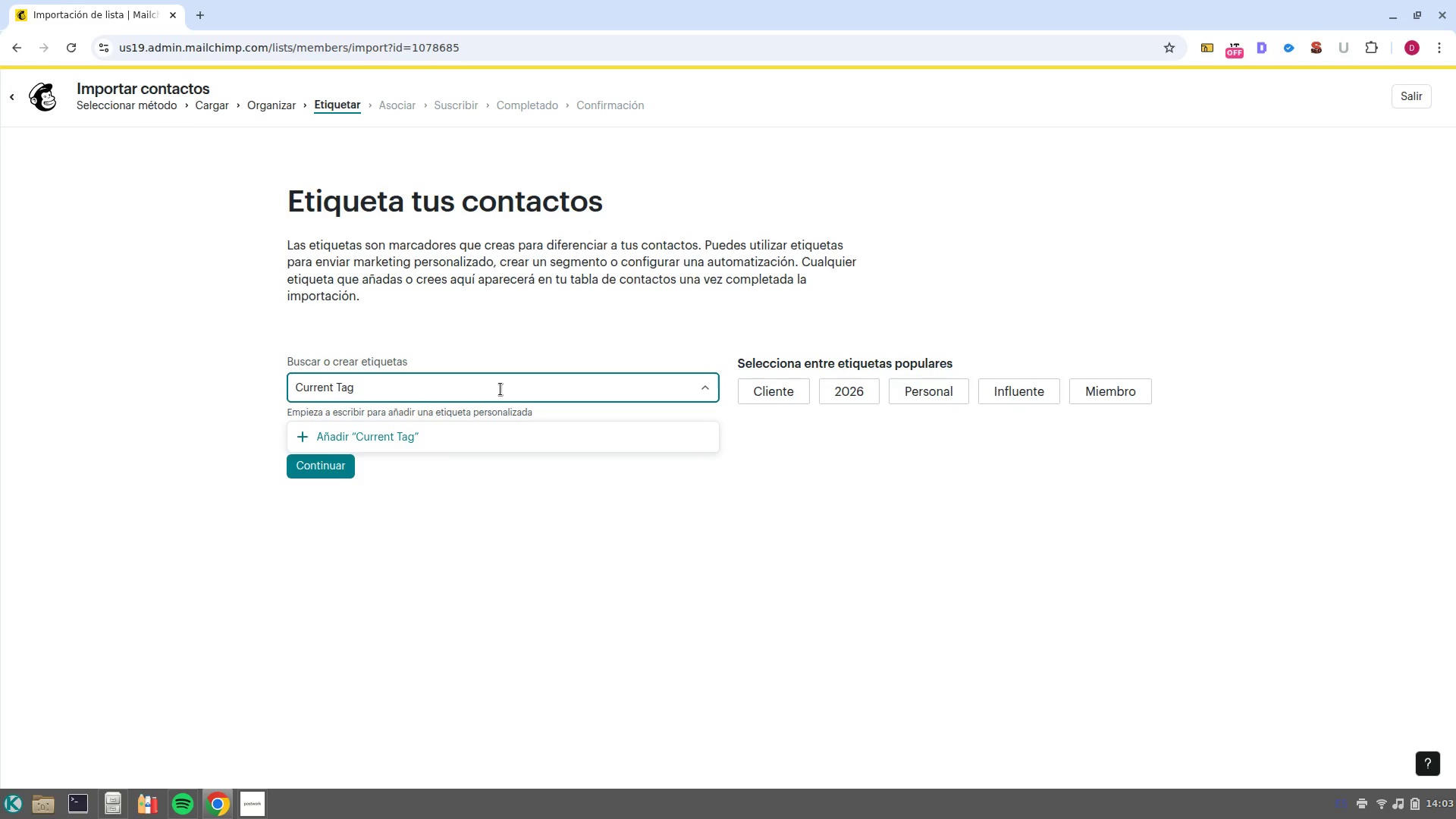 
key(Control+ArrowLeft)
 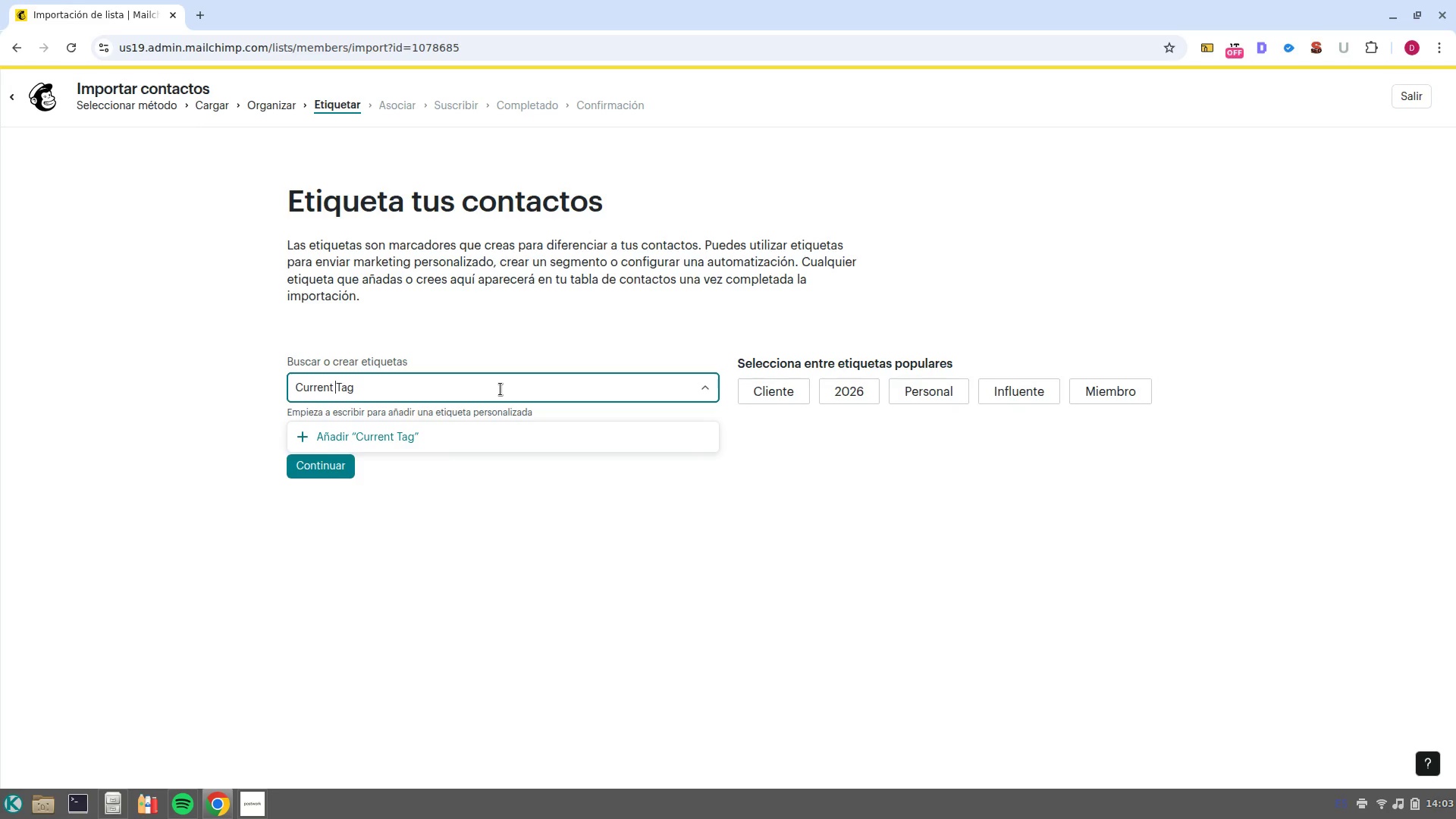 
key(ArrowRight)
 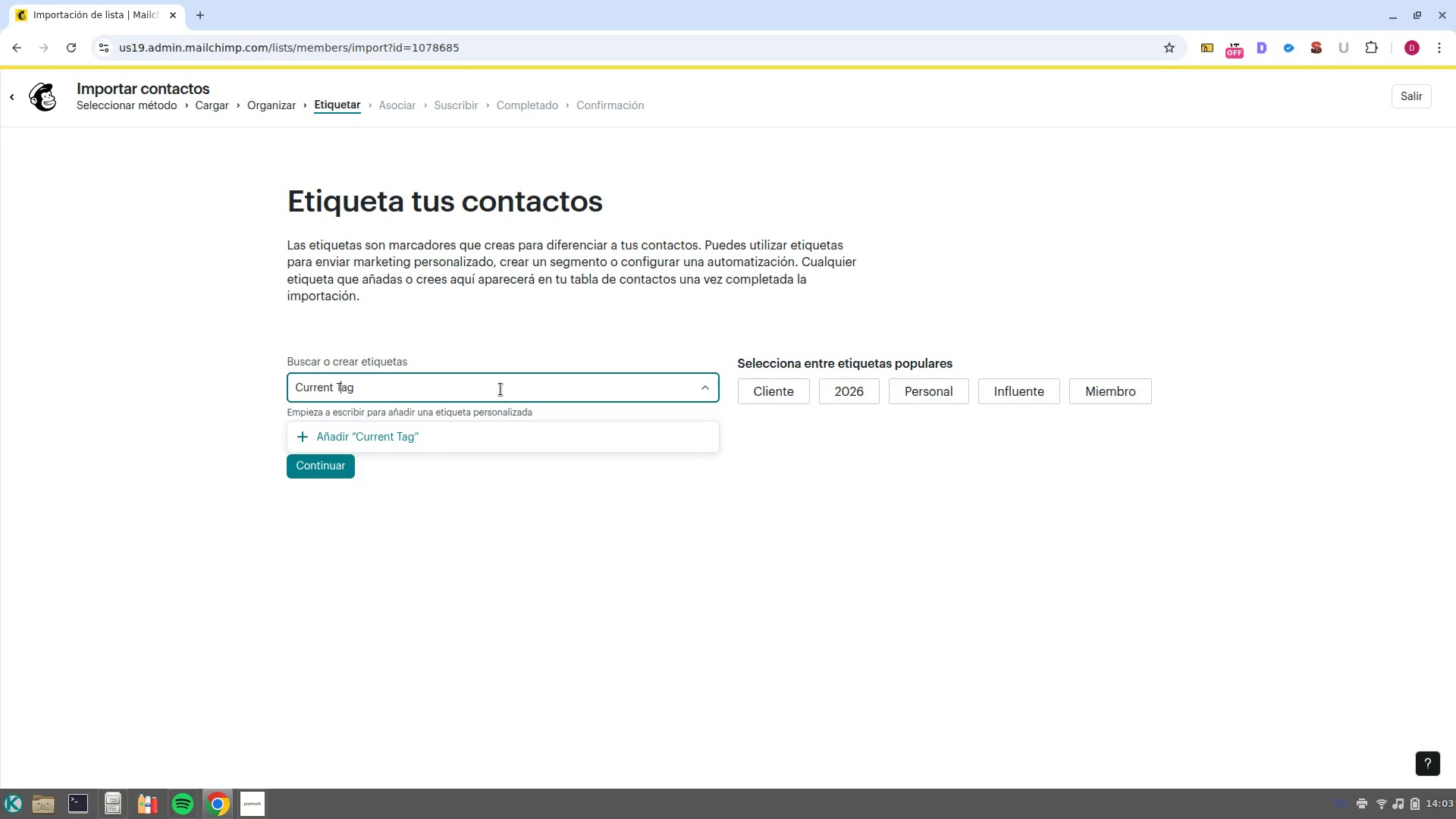 
key(ArrowLeft)
 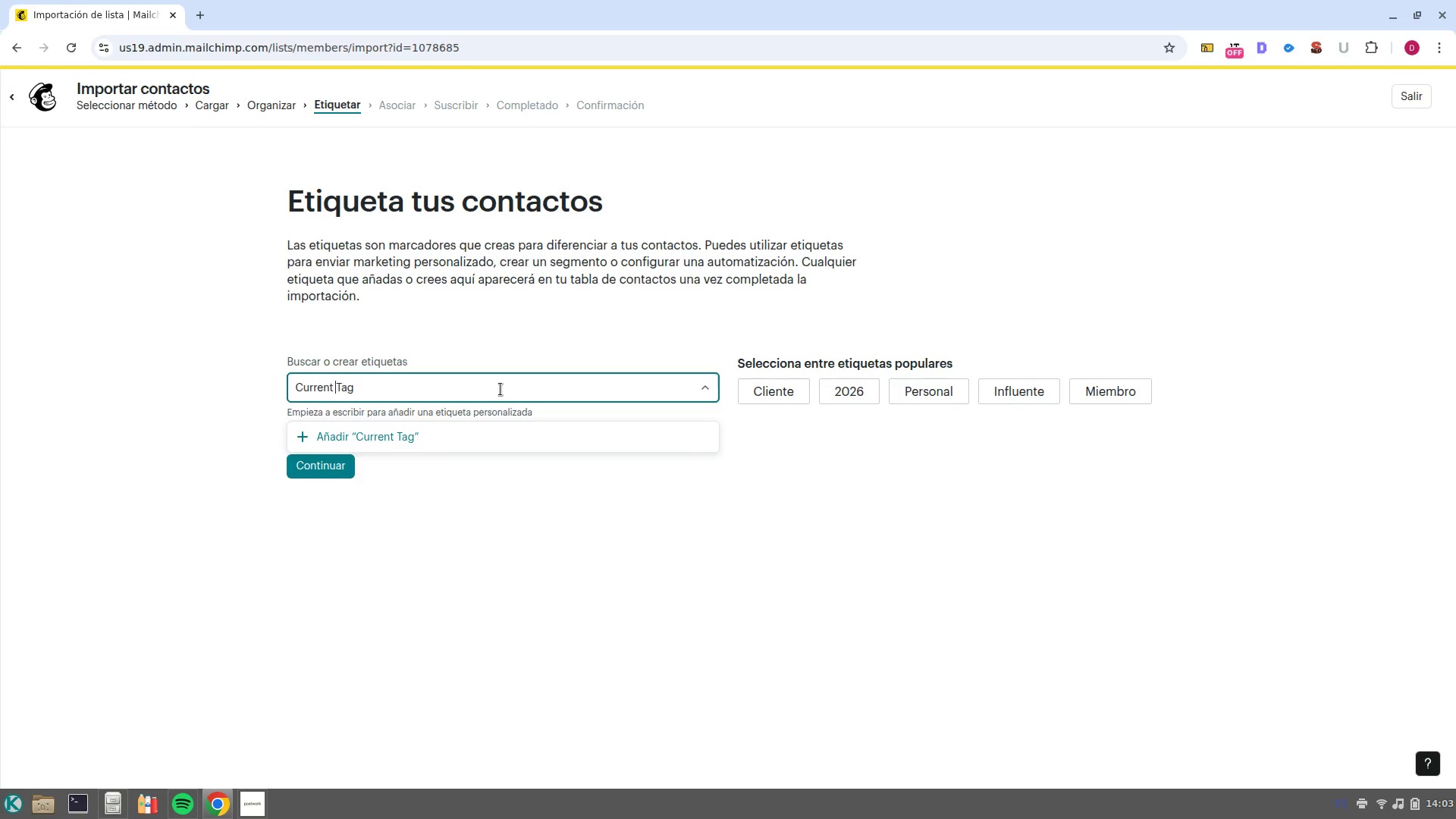 
key(Backspace)
 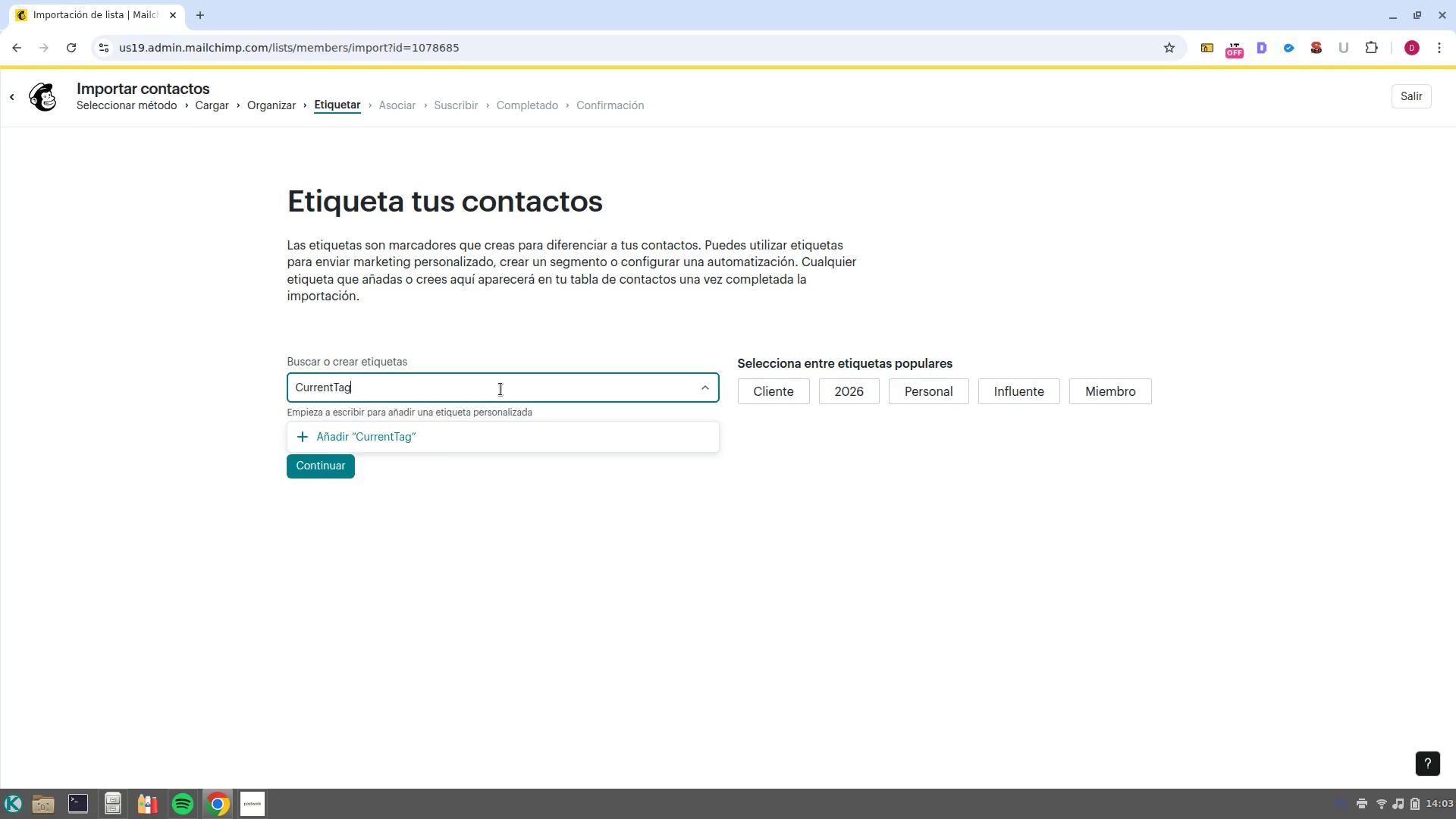 
key(Control+ControlLeft)
 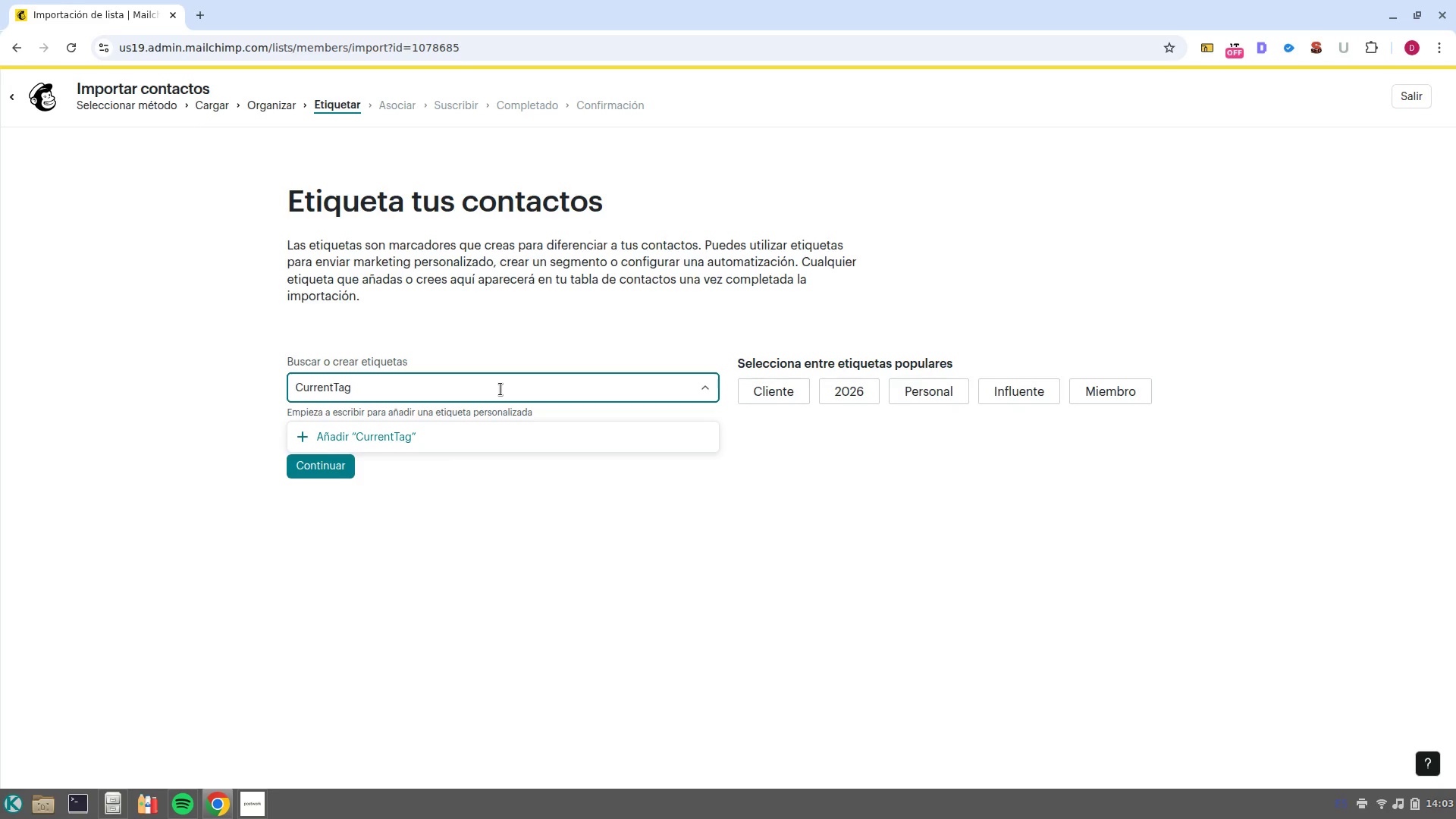 
key(Control+ArrowLeft)
 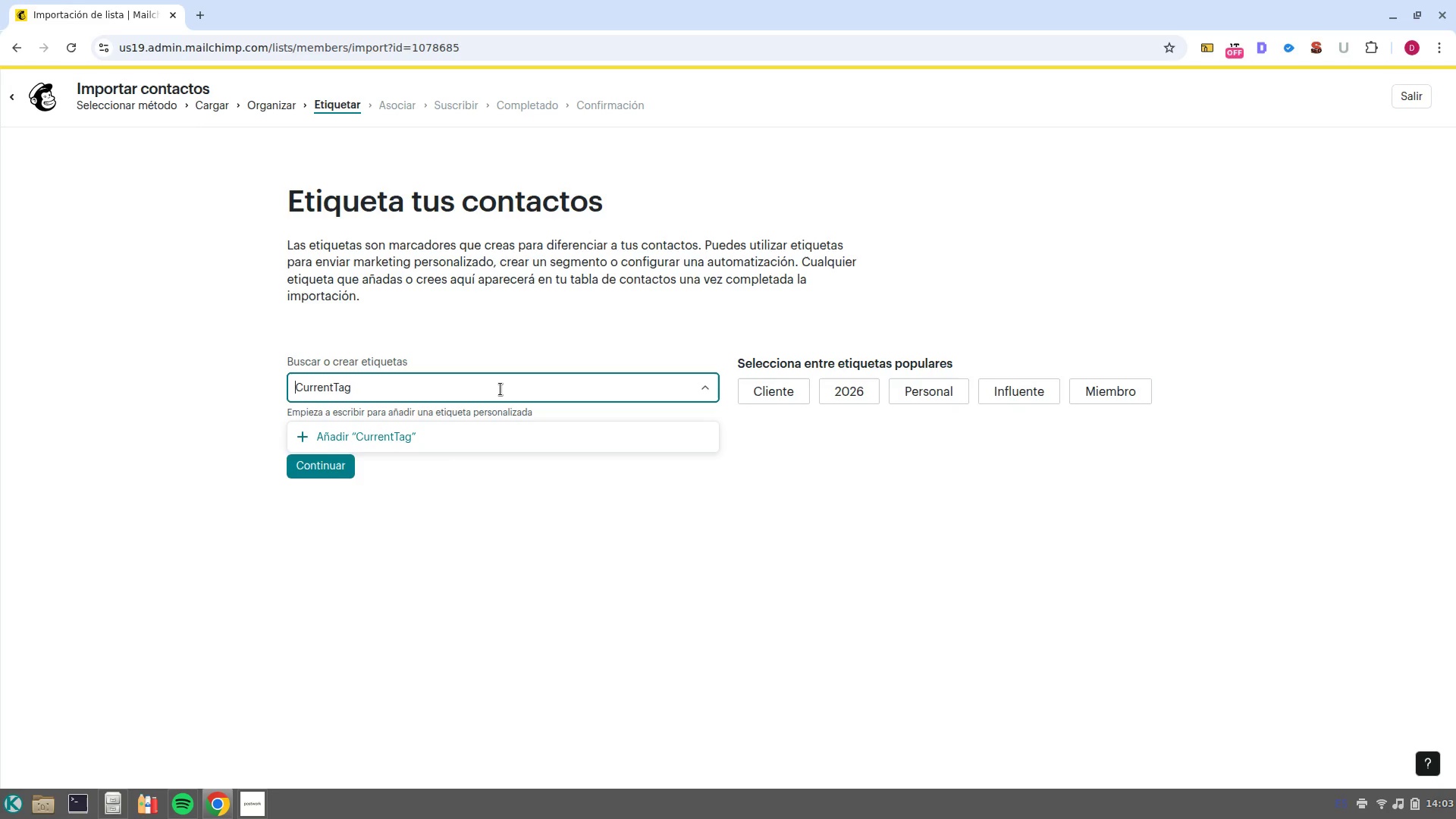 
key(ArrowRight)
 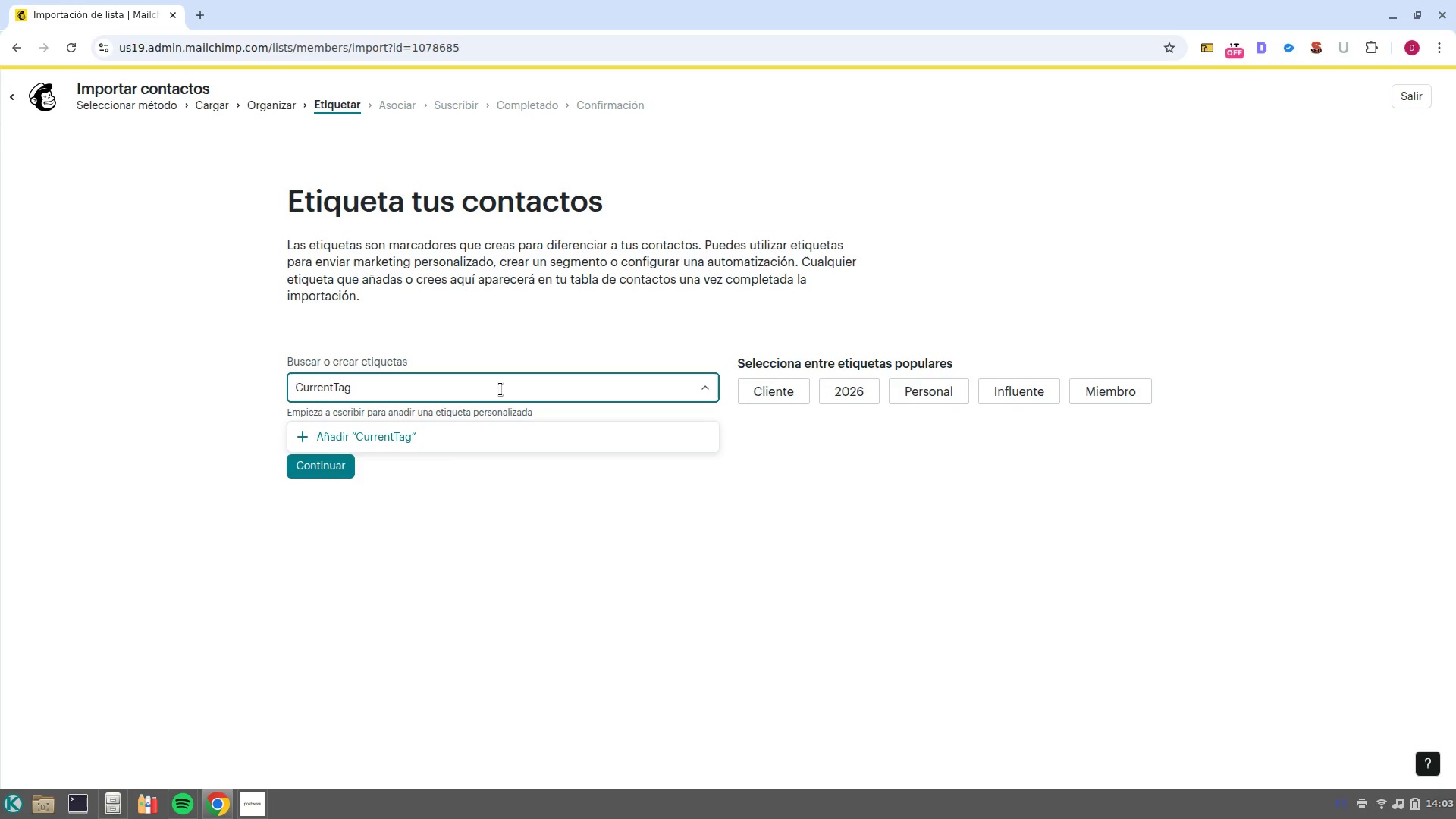 
key(ArrowRight)
 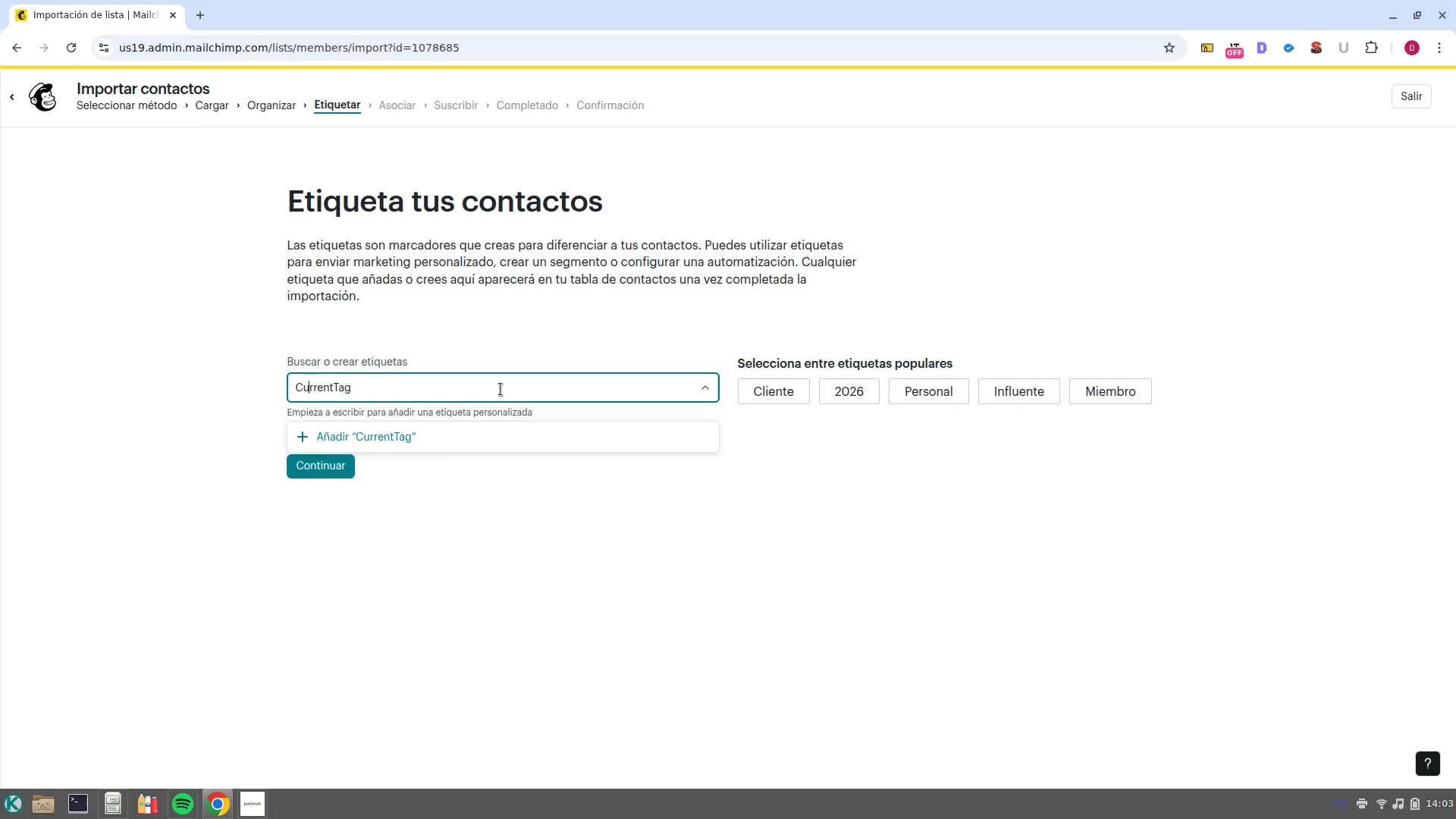 
key(ArrowRight)
 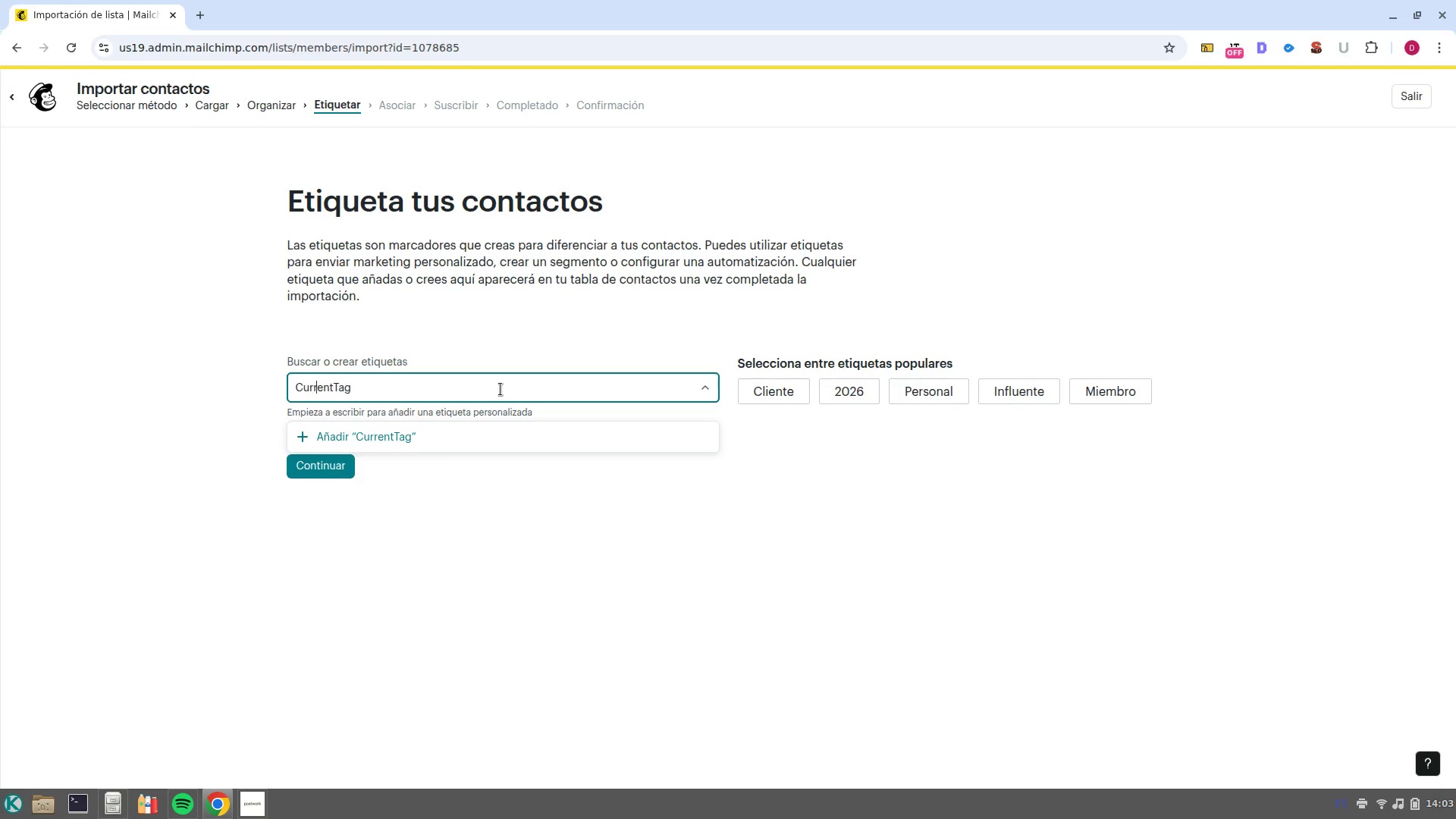 
key(ArrowRight)
 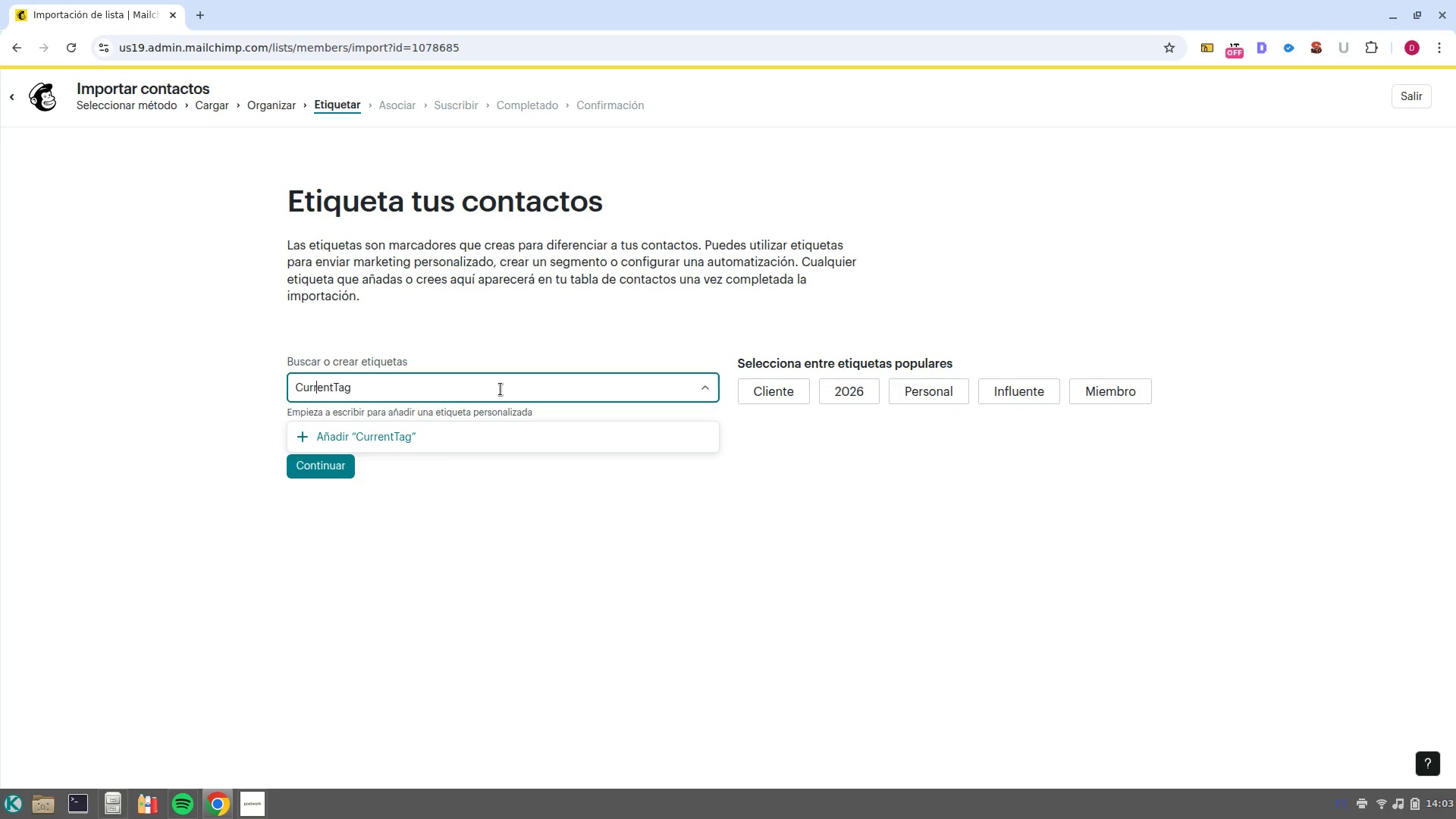 
key(ArrowRight)
 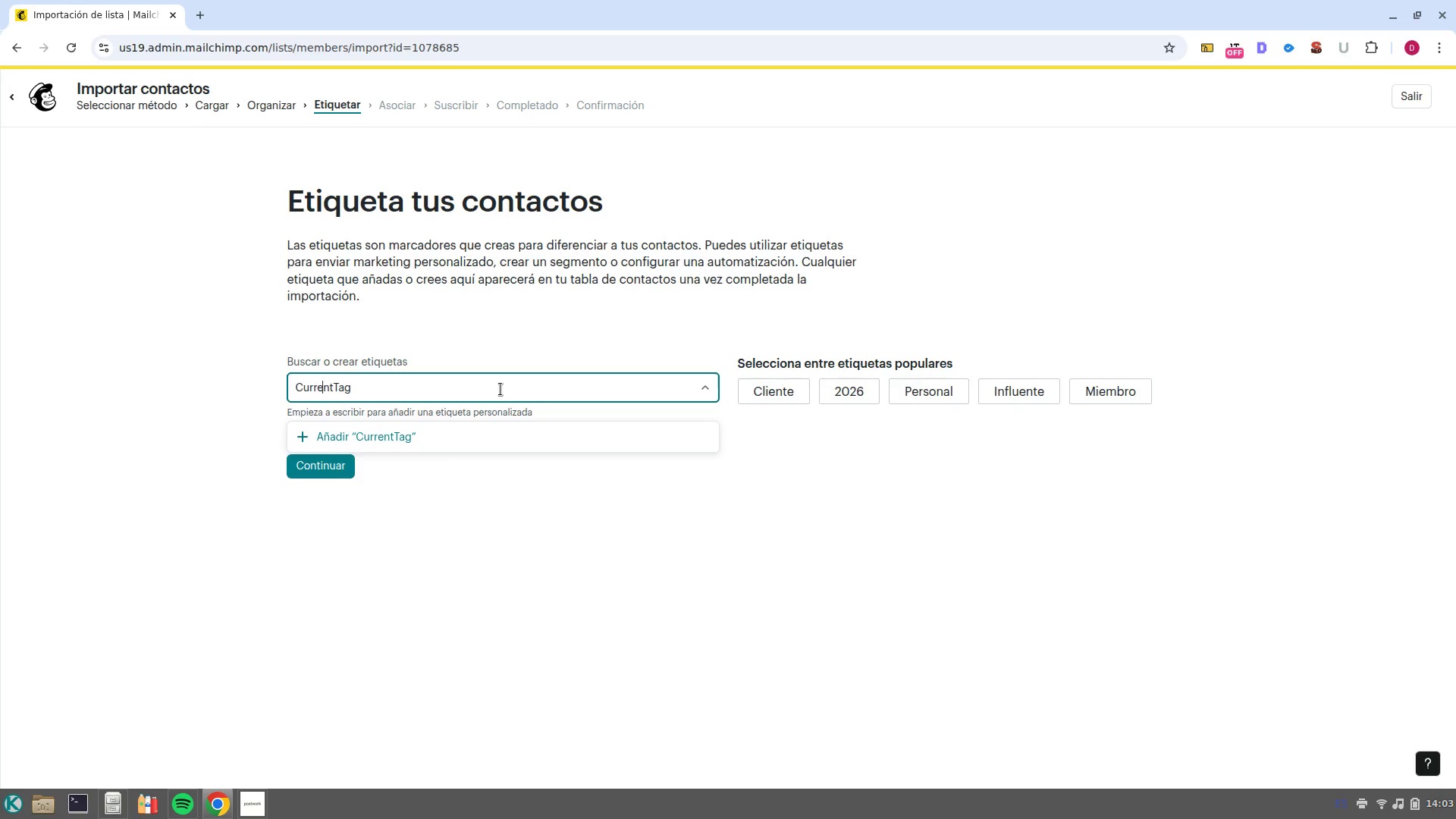 
key(ArrowRight)
 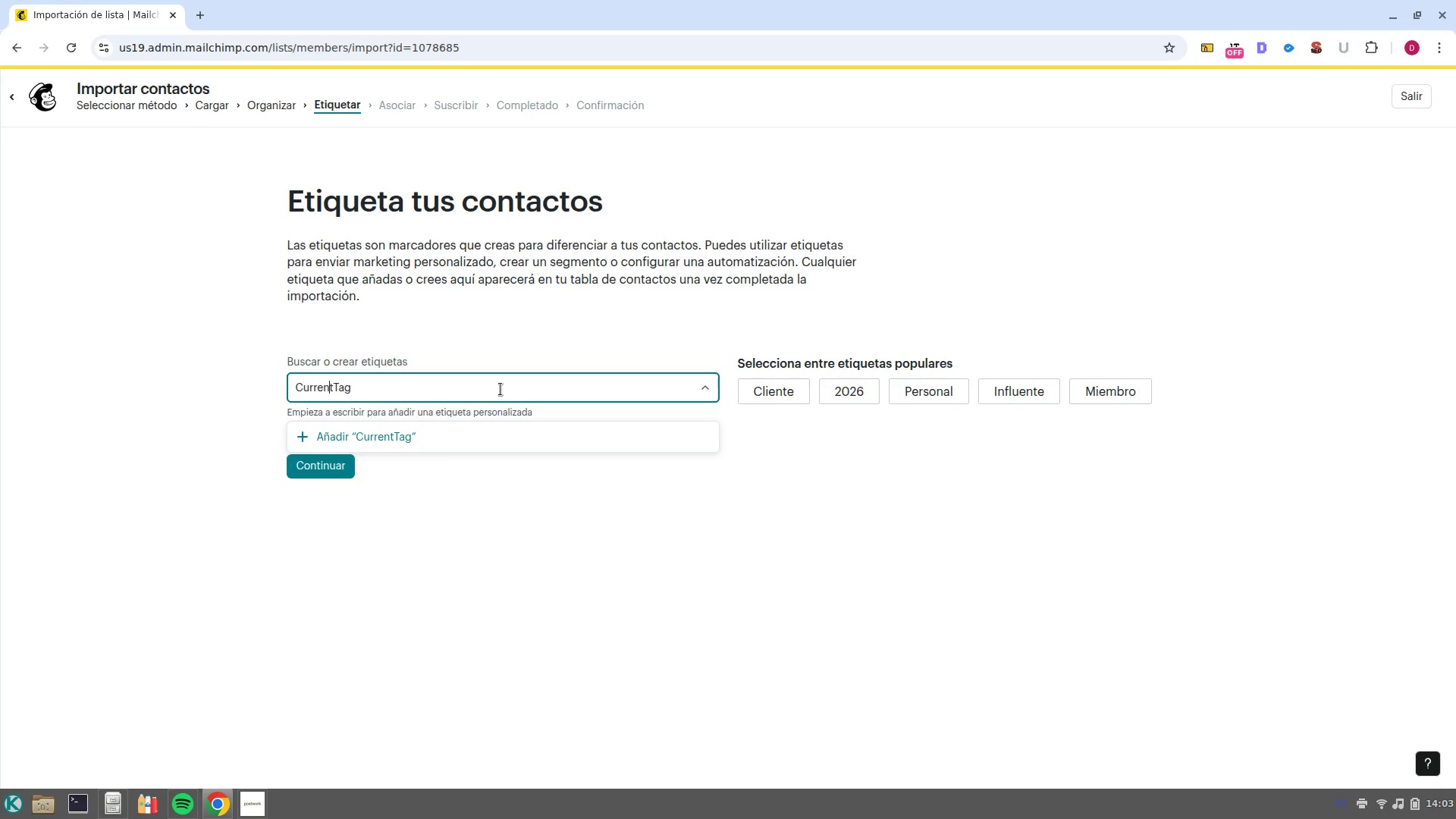 
key(ArrowRight)
 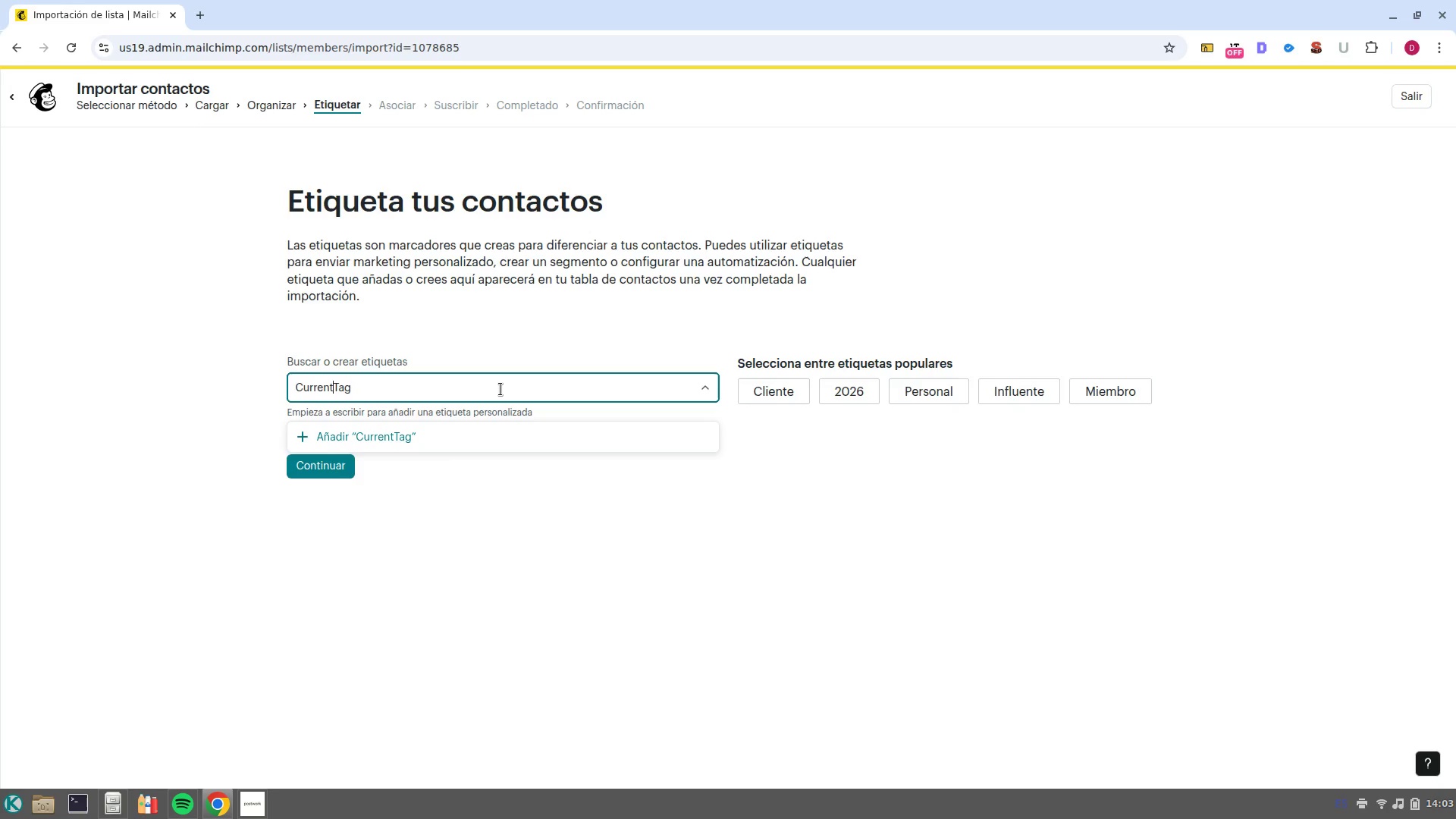 
key(Shift+ShiftRight)
 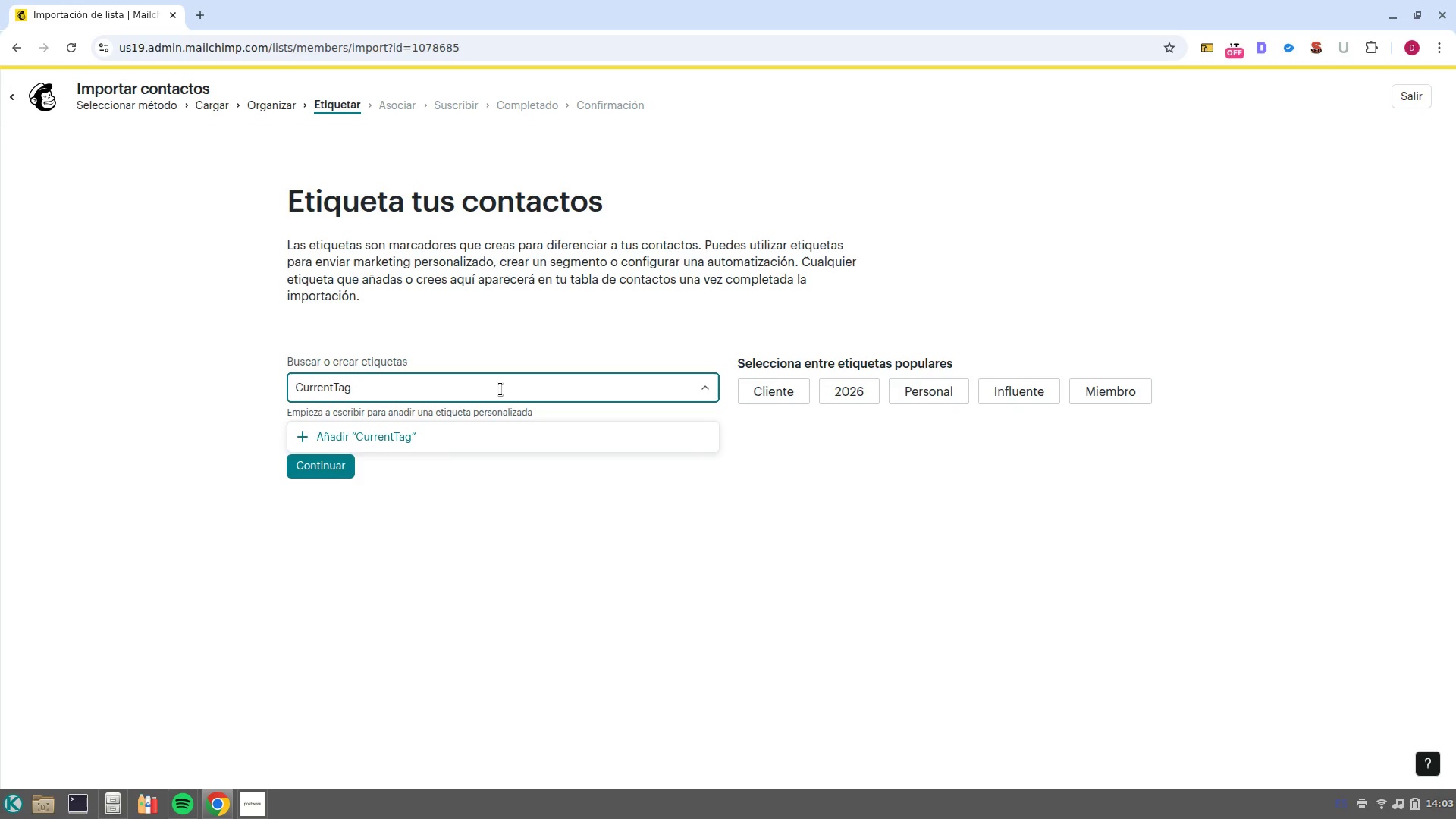 
key(Shift+Slash)
 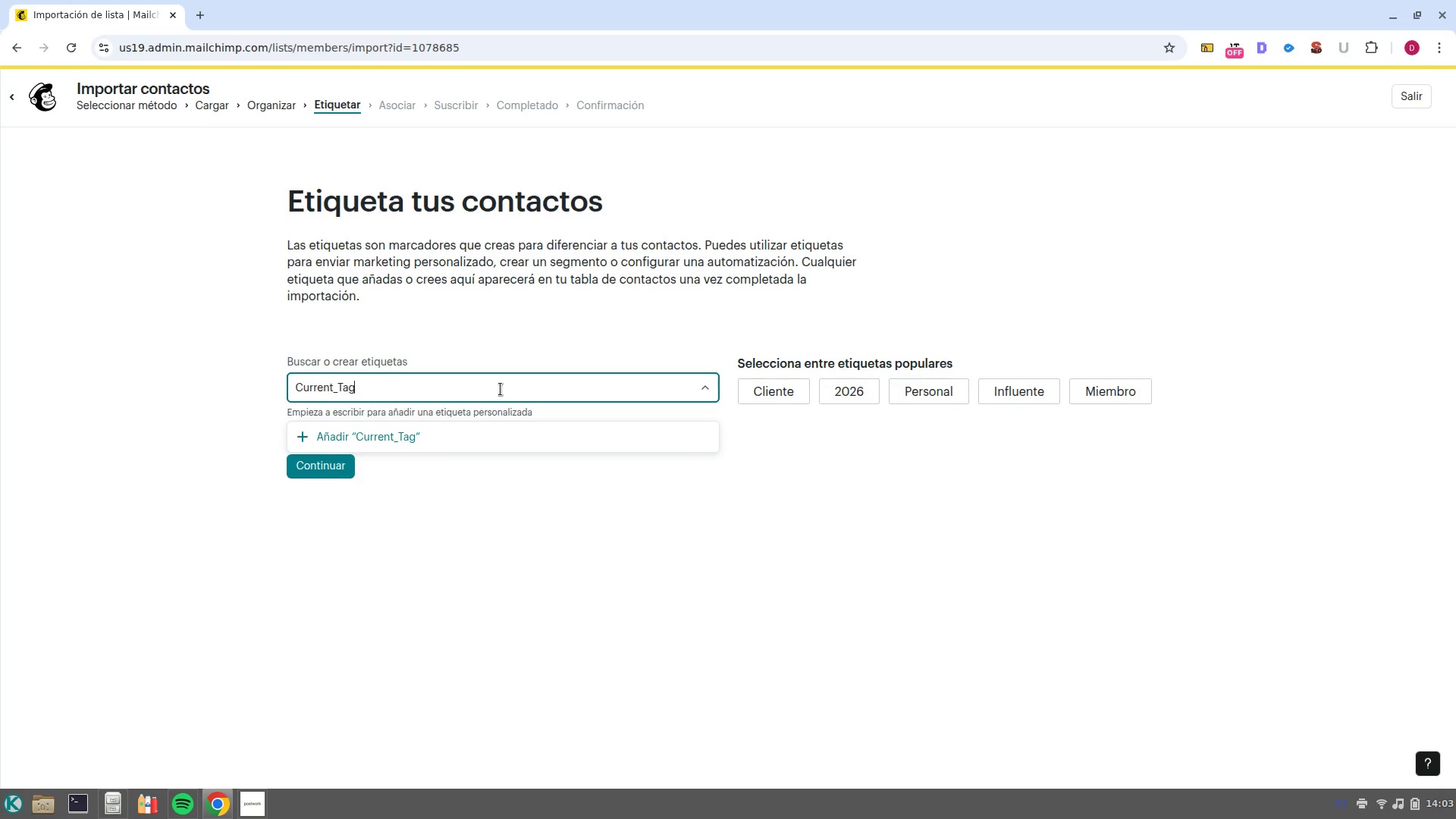 
key(ArrowRight)
 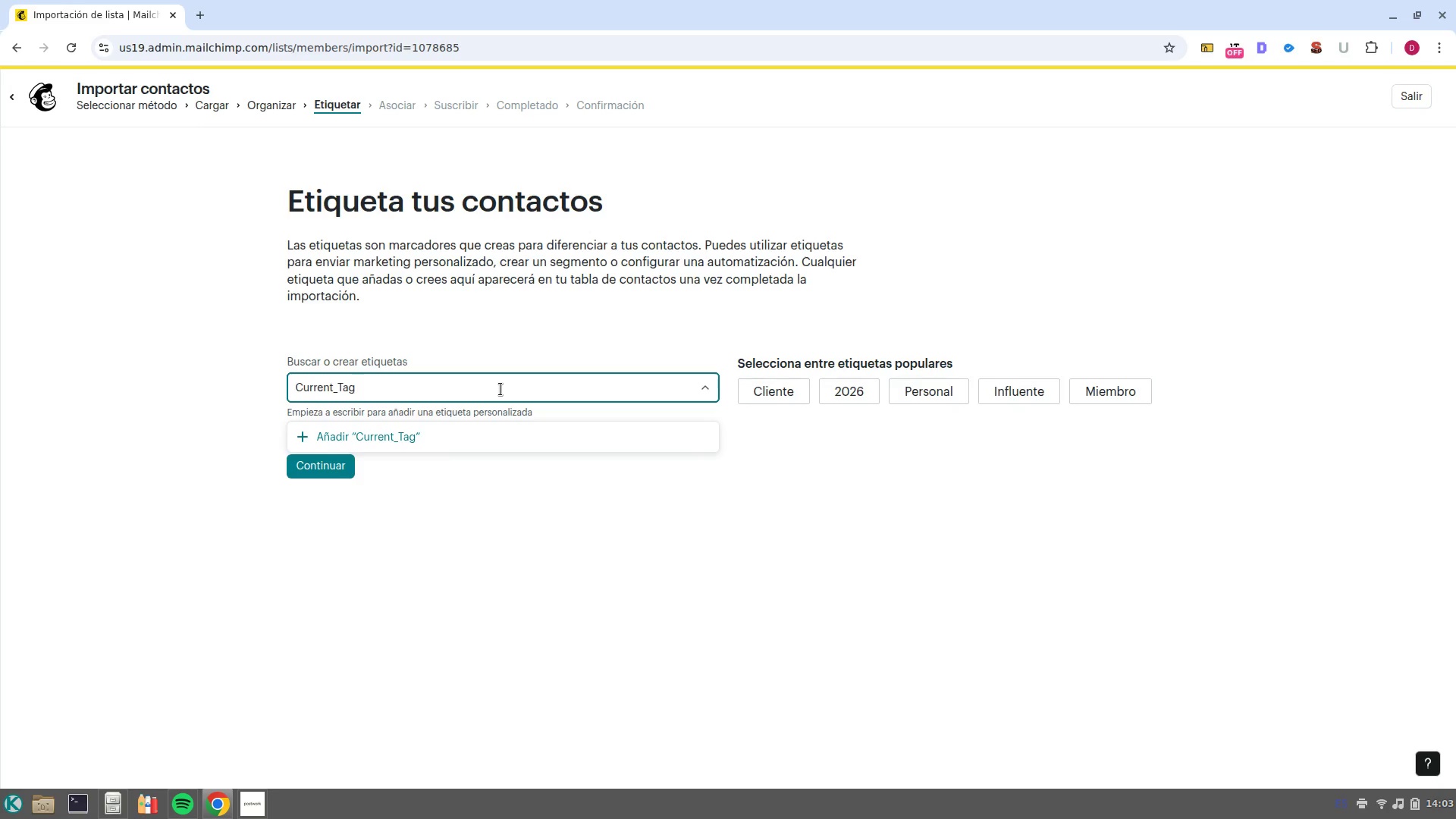 
key(ArrowLeft)
 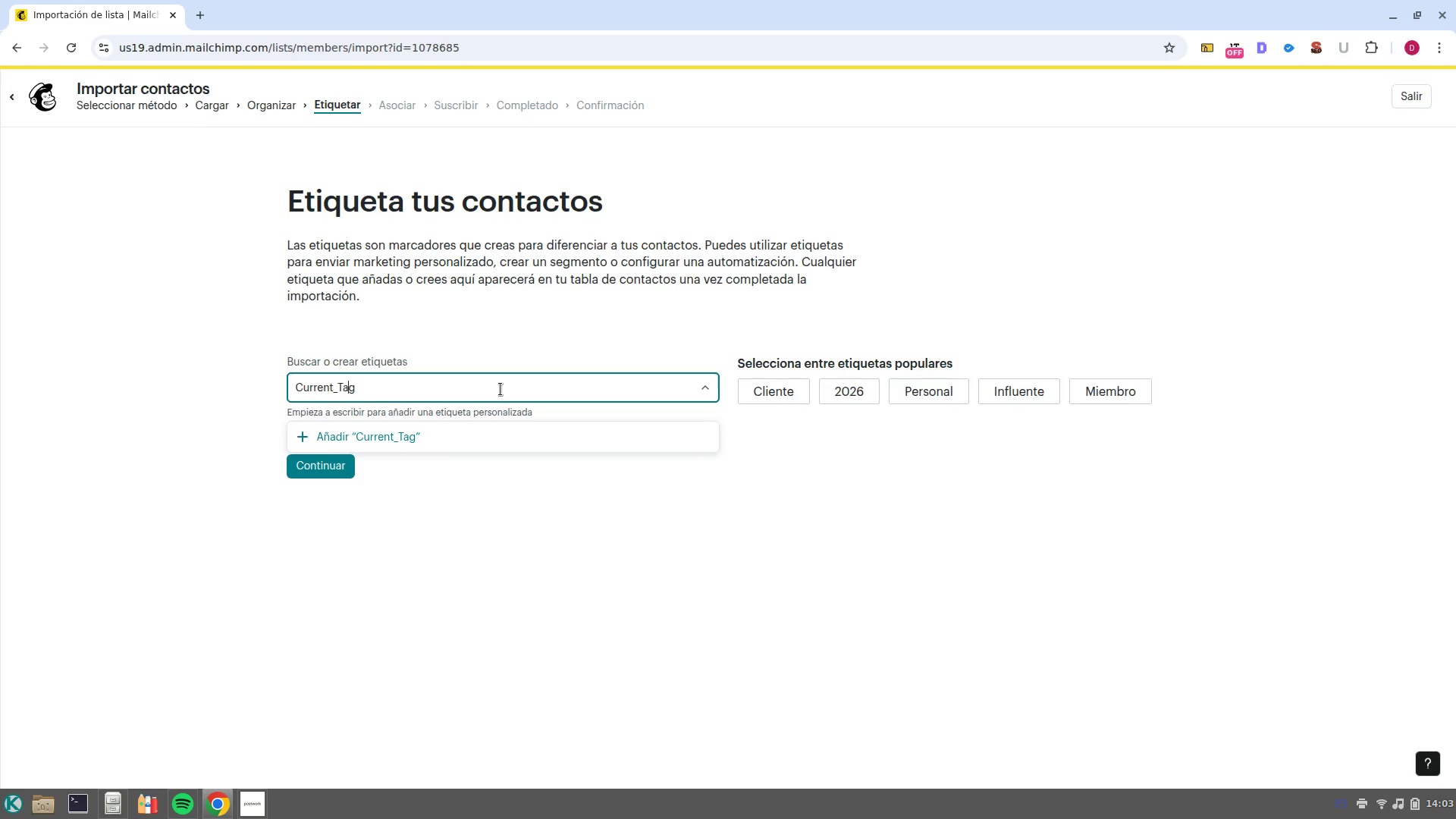 
key(ArrowLeft)
 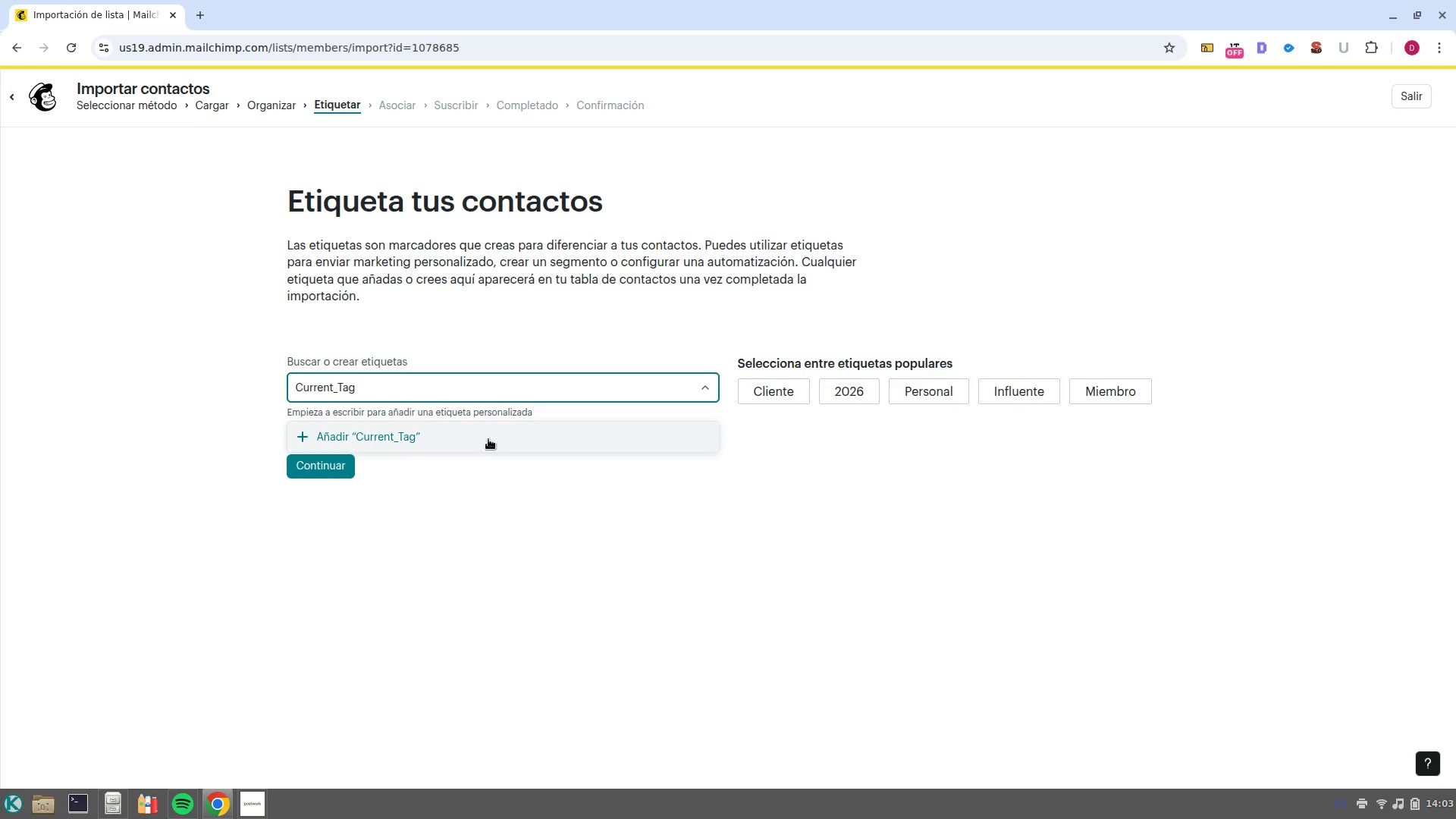 
left_click([490, 431])
 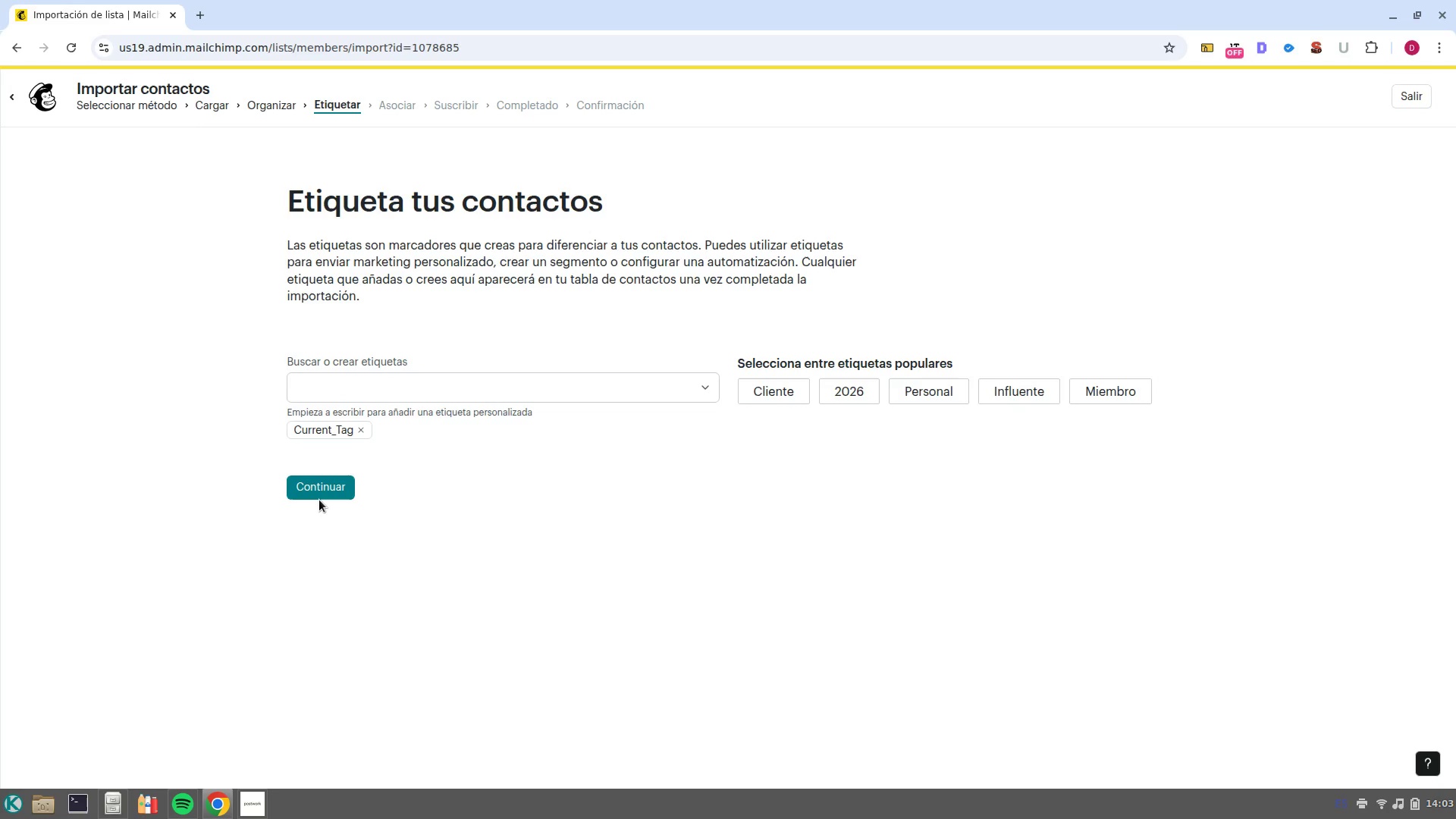 
left_click([319, 500])
 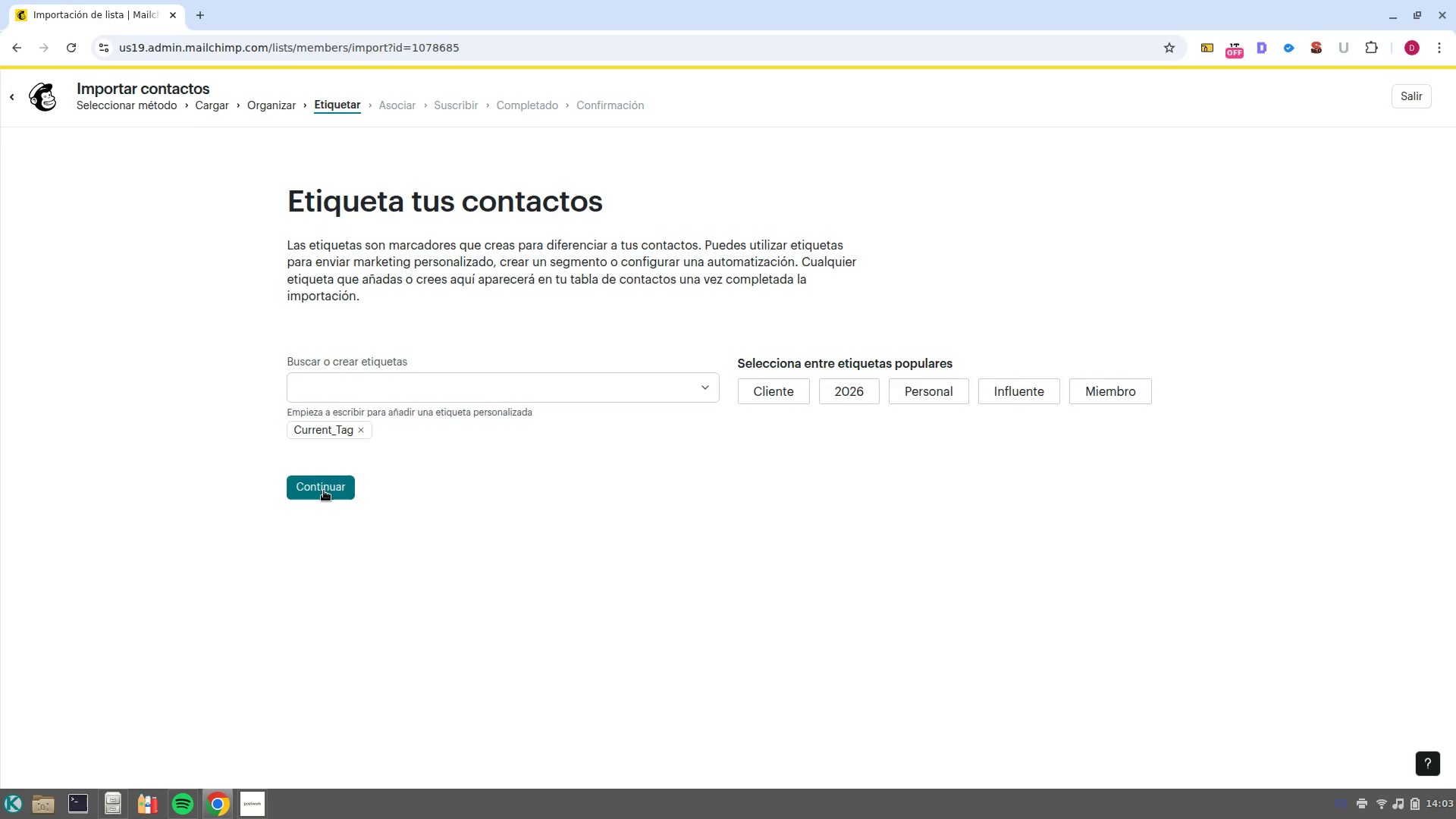 
left_click([324, 491])
 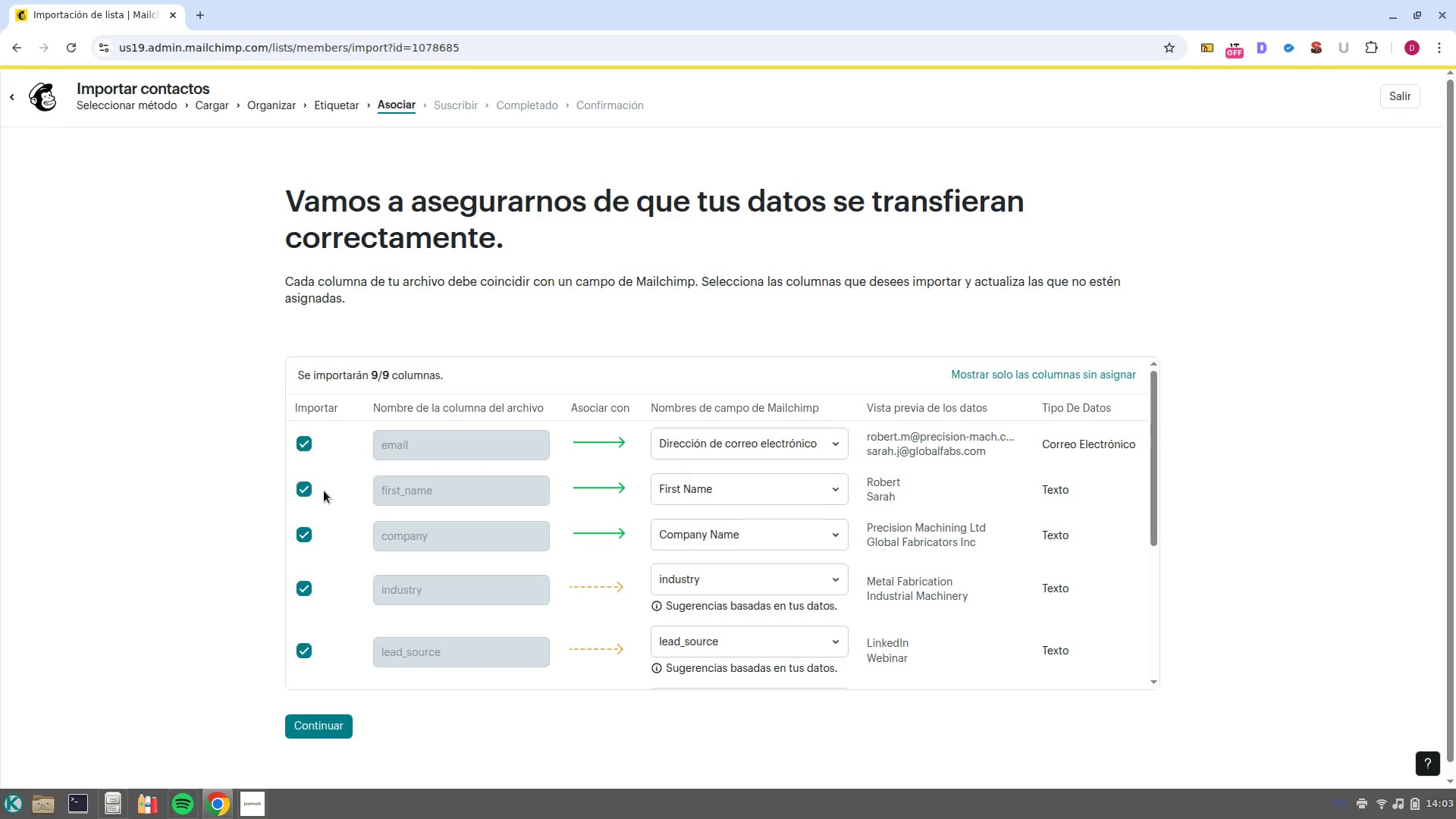 
scroll: coordinate [361, 563], scroll_direction: down, amount: 9.0
 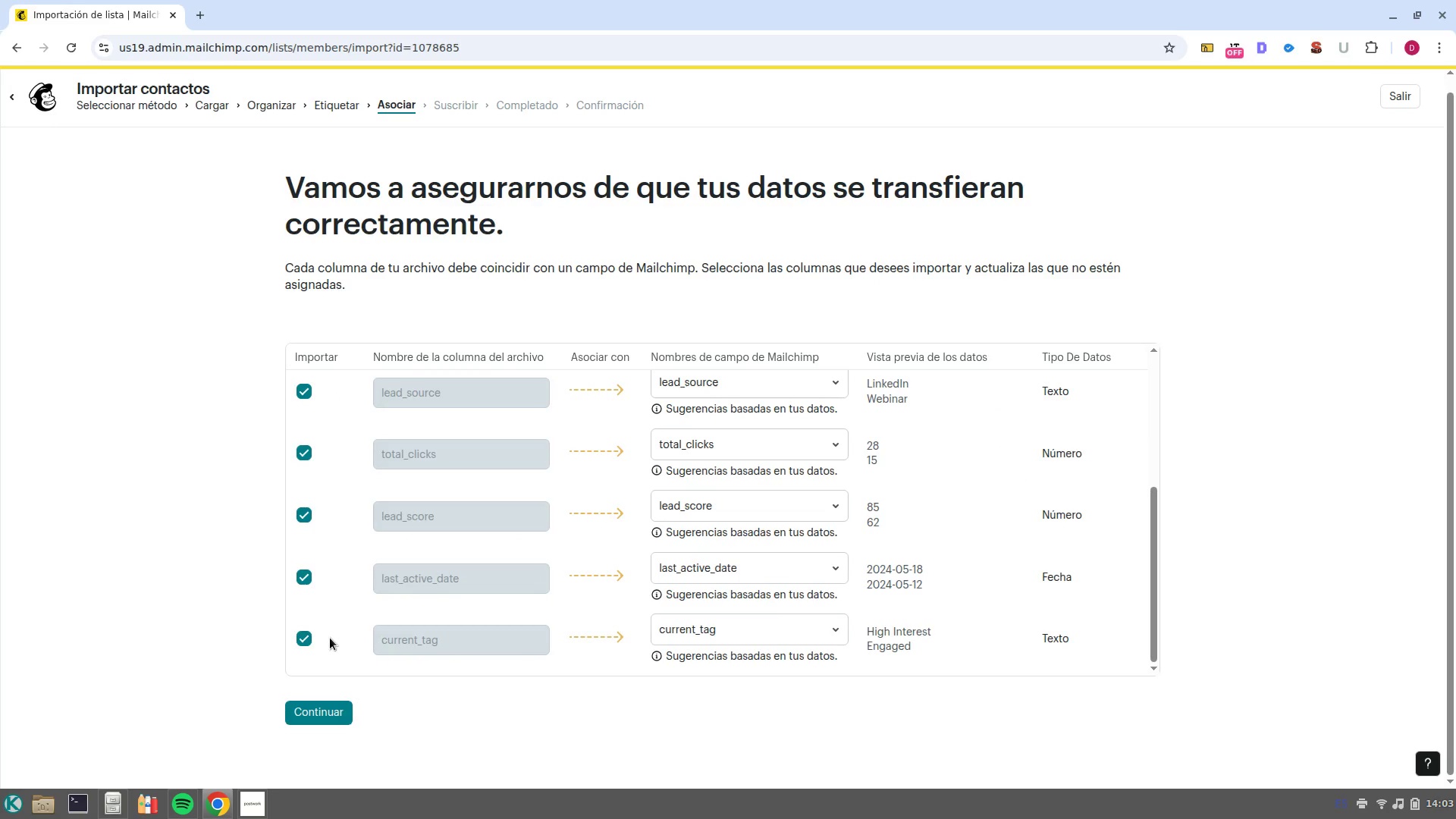 
left_click([300, 642])
 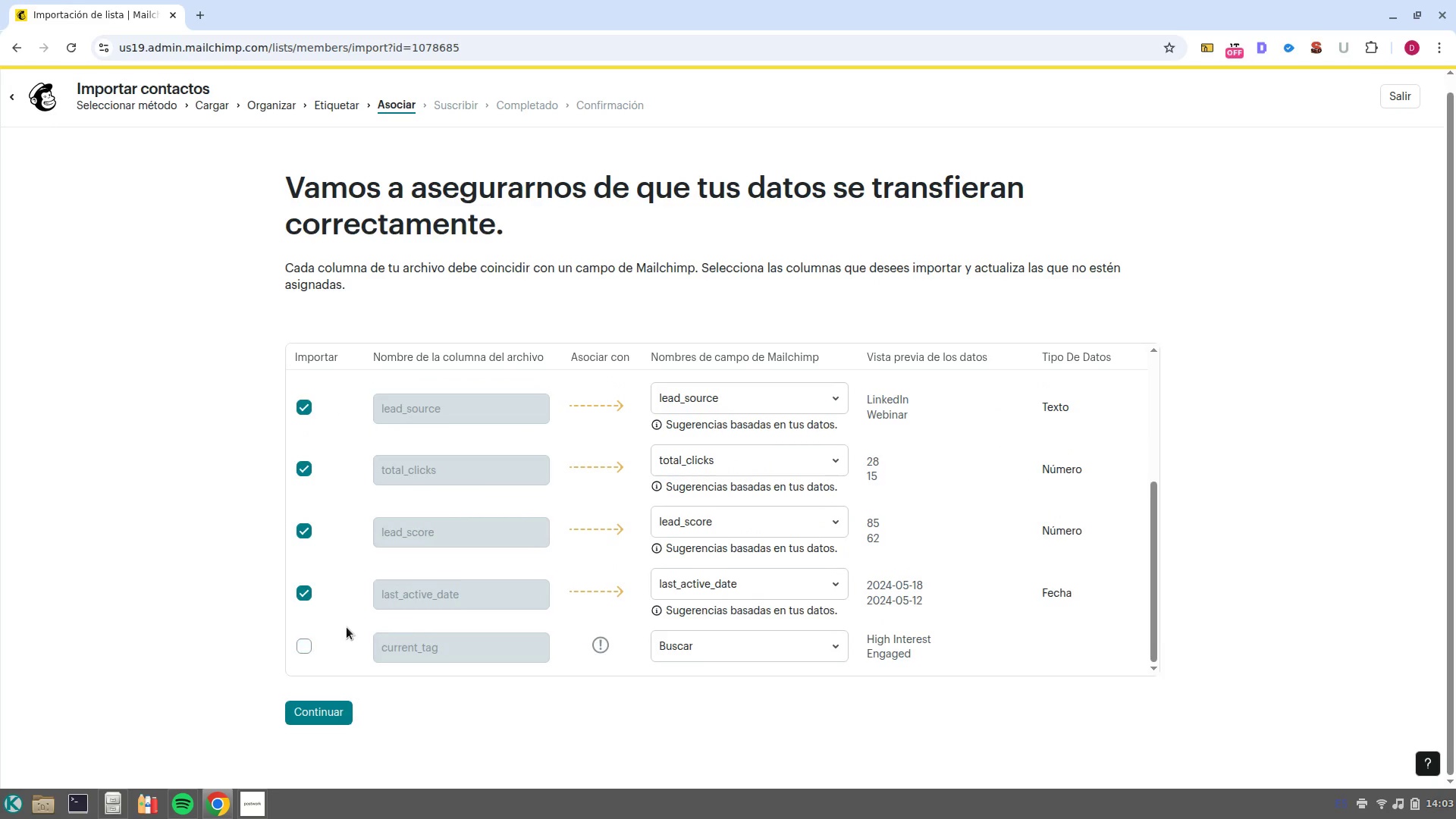 
scroll: coordinate [347, 627], scroll_direction: up, amount: 5.0
 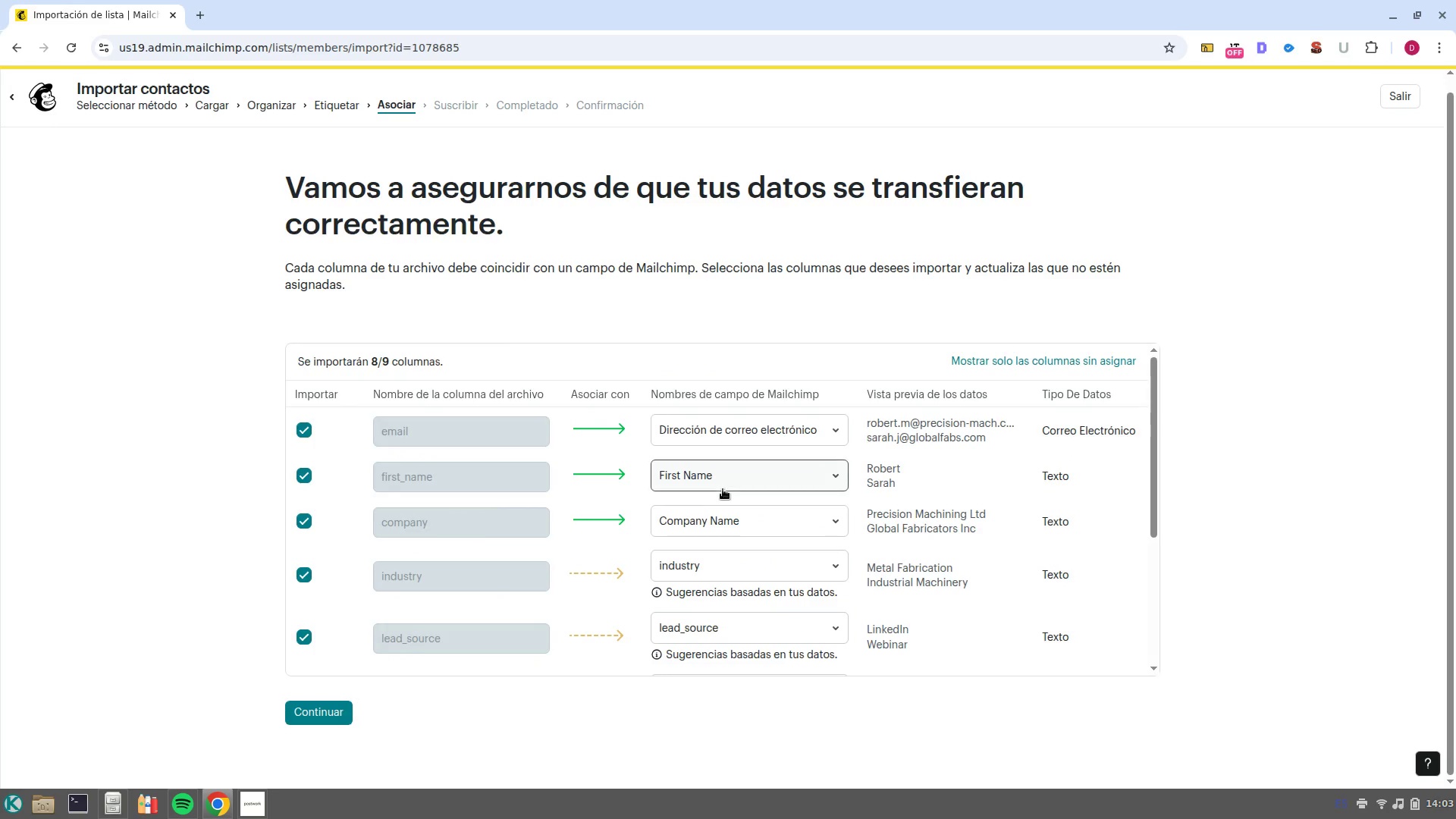 
mouse_move([699, 444])
 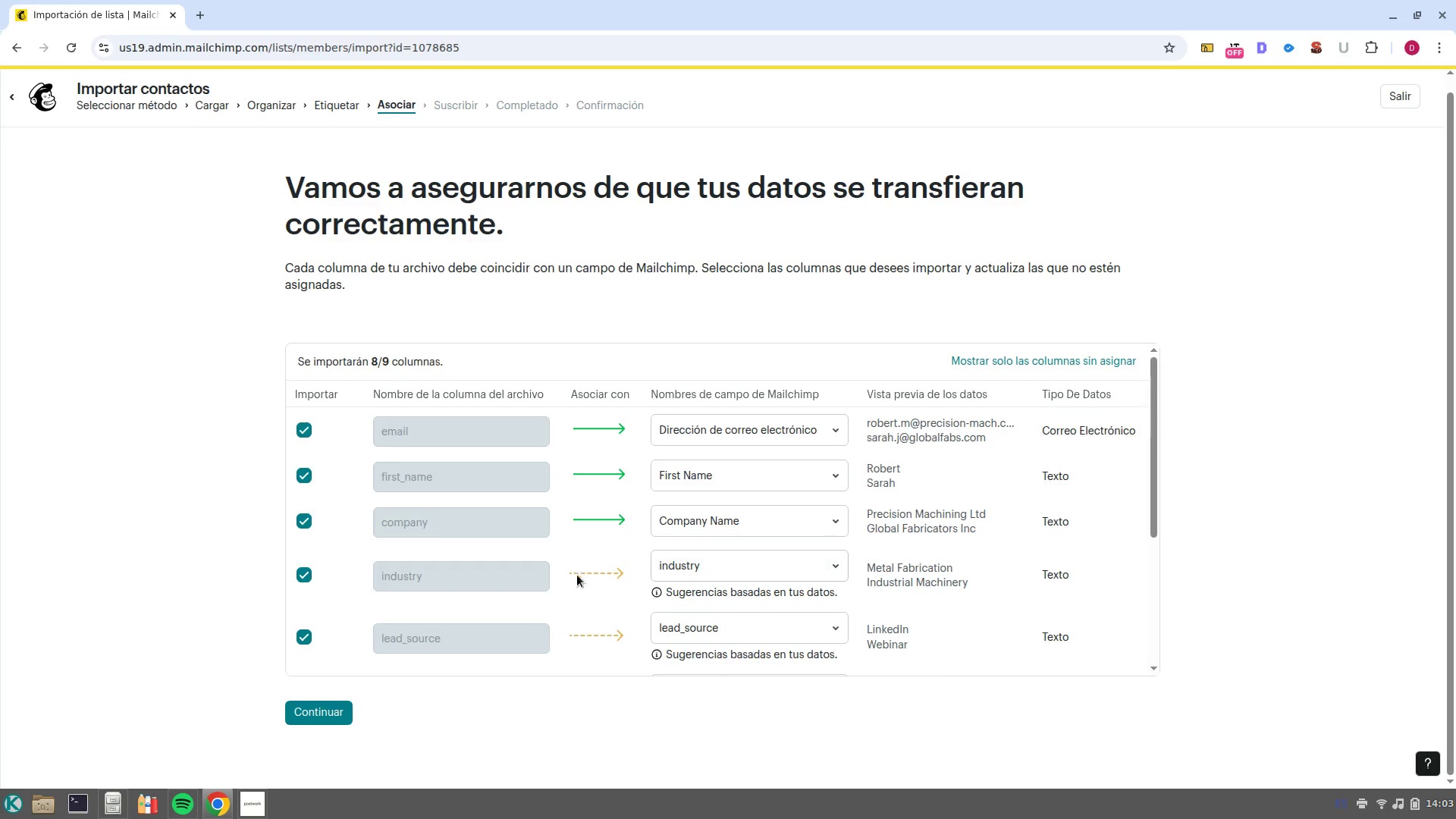 
wait(8.61)
 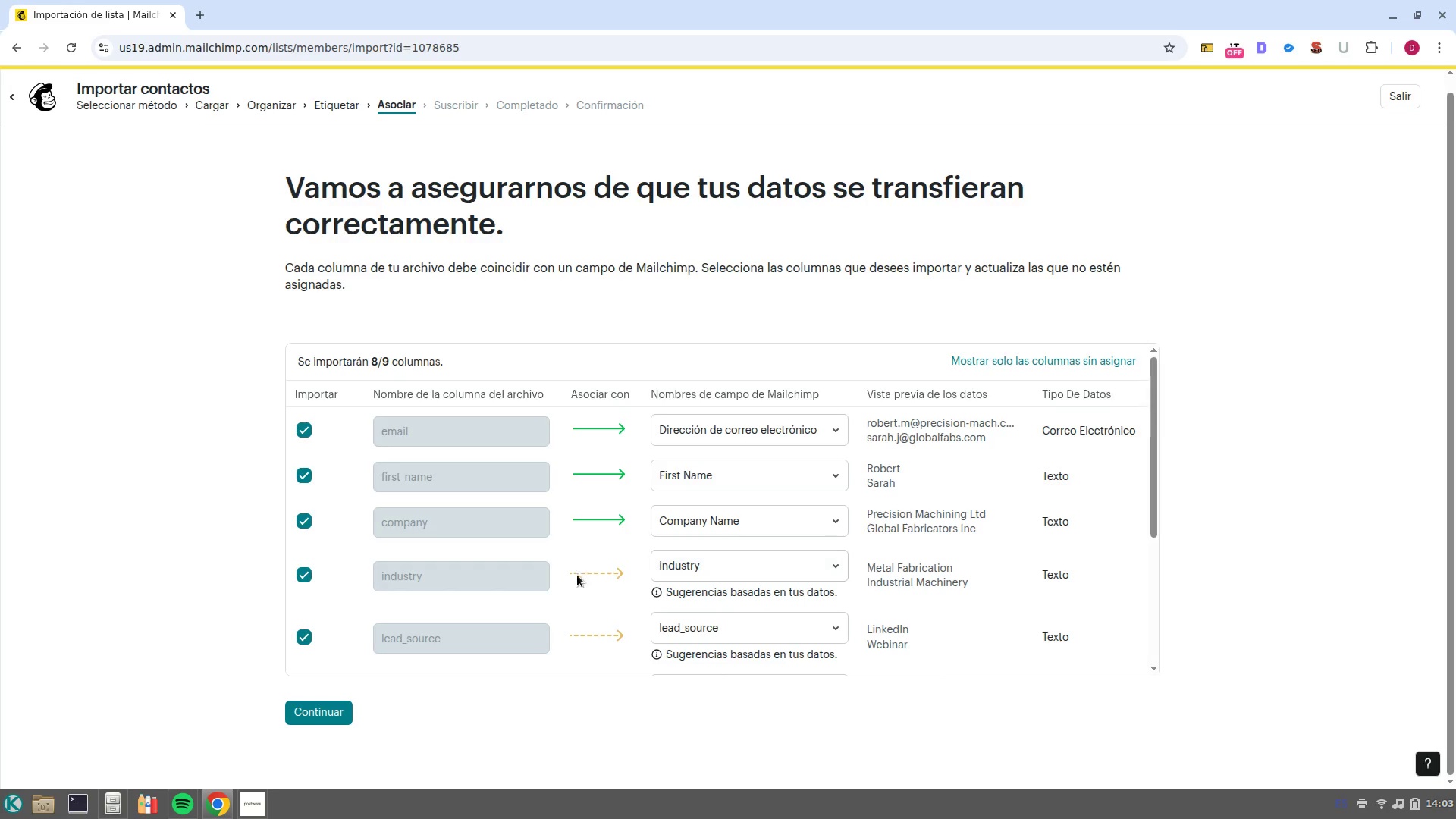 
scroll: coordinate [1008, 596], scroll_direction: down, amount: 3.0
 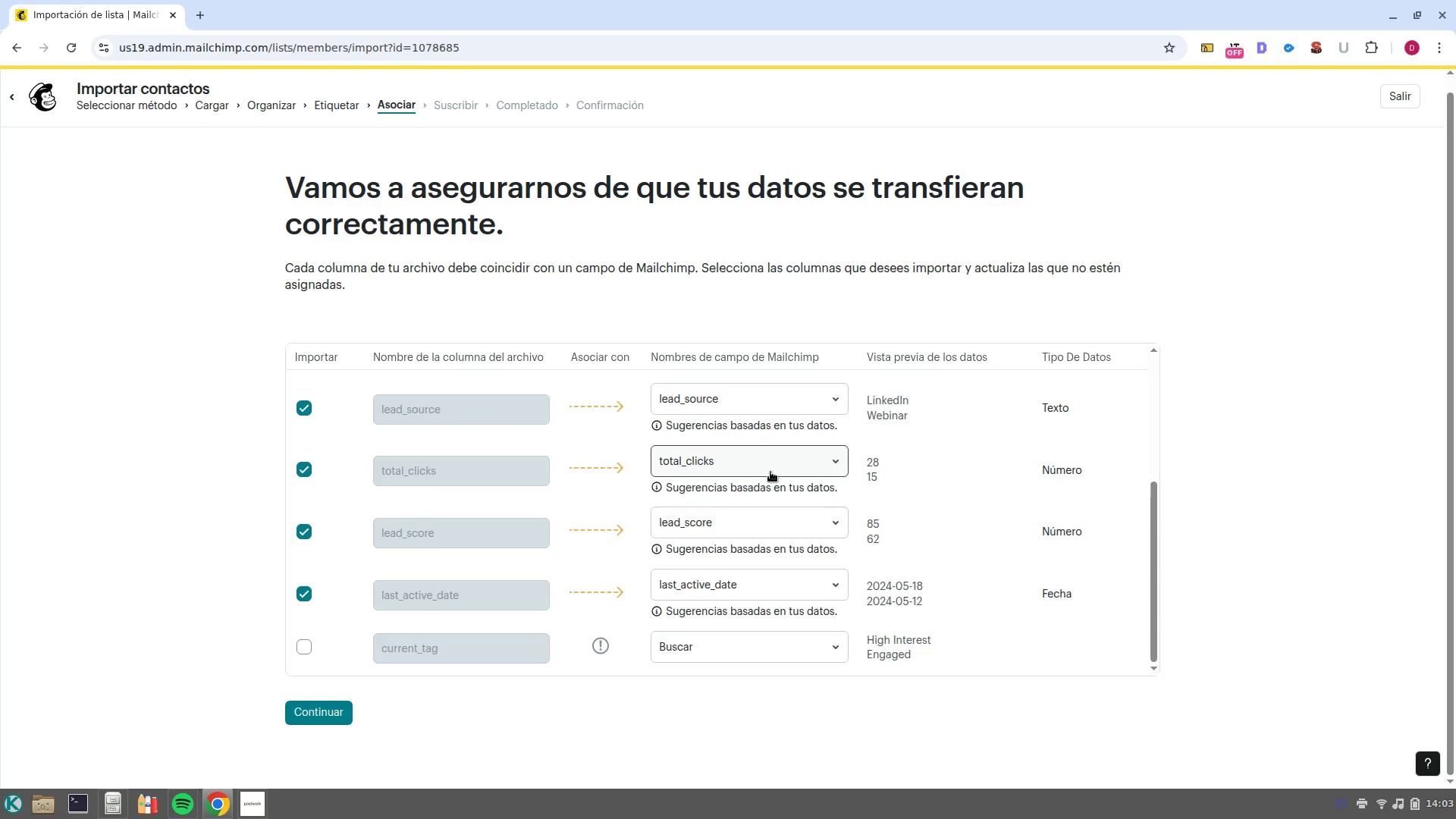 
wait(6.69)
 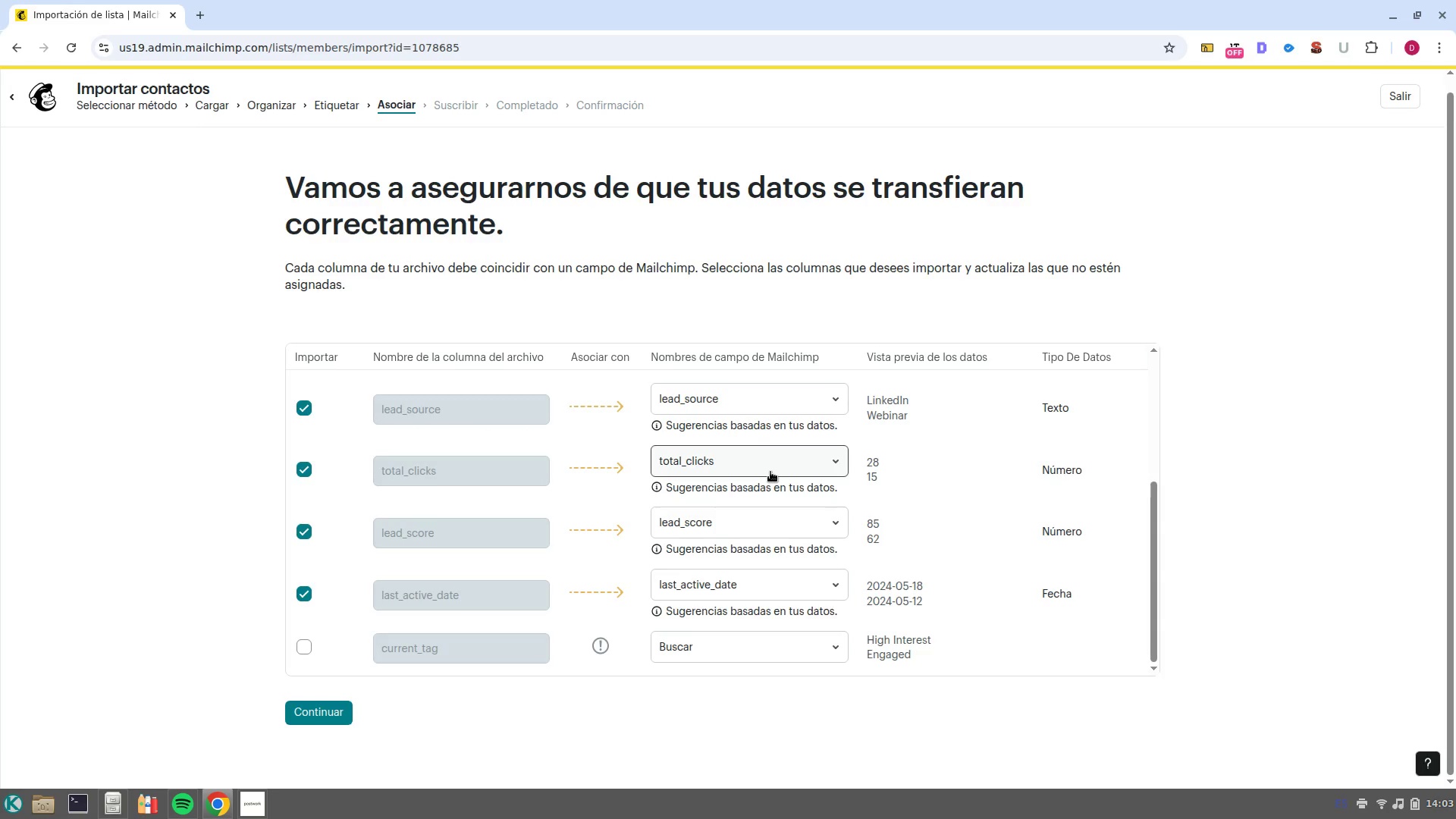 
scroll: coordinate [773, 492], scroll_direction: down, amount: 5.0
 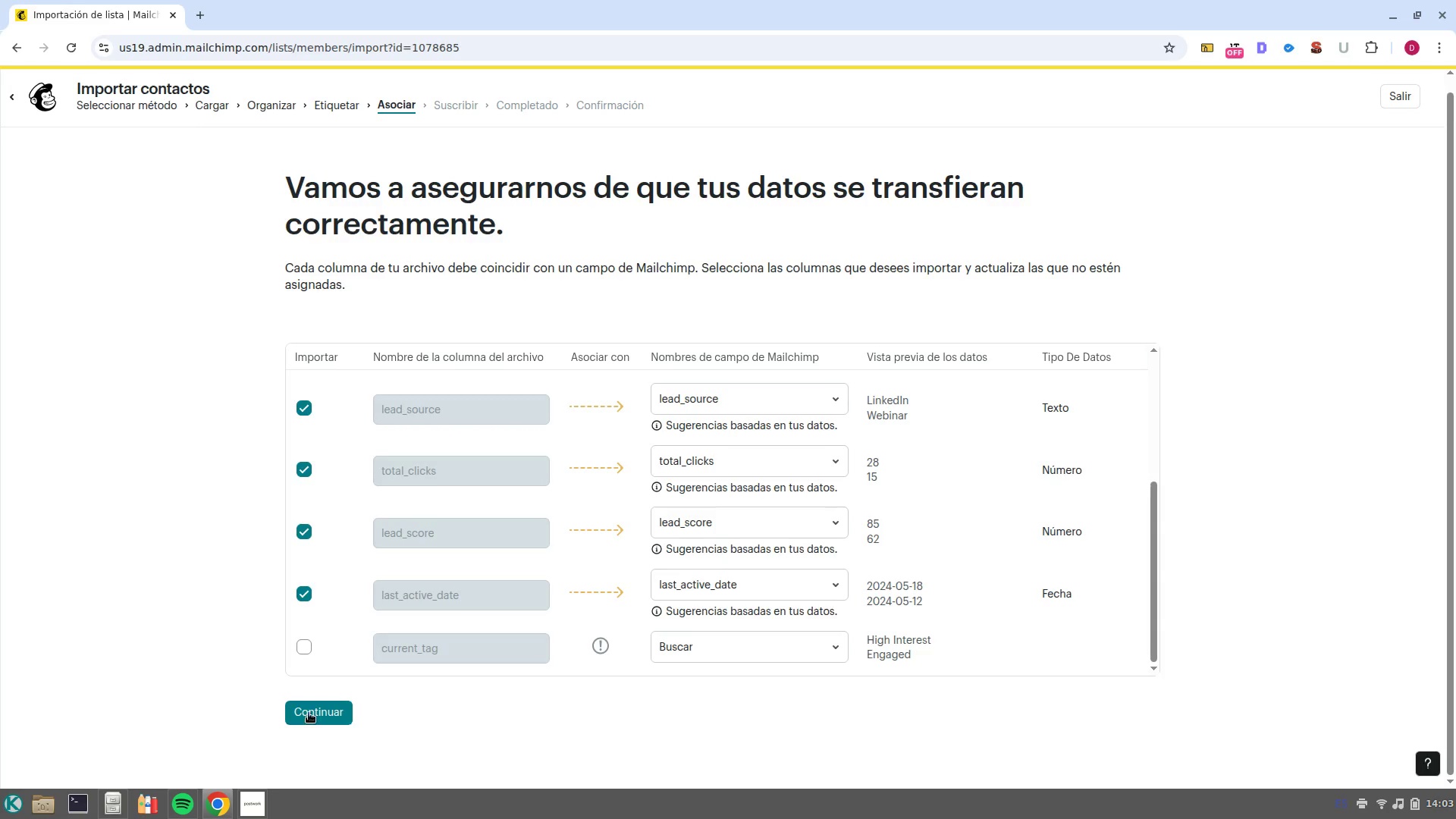 
left_click([309, 708])
 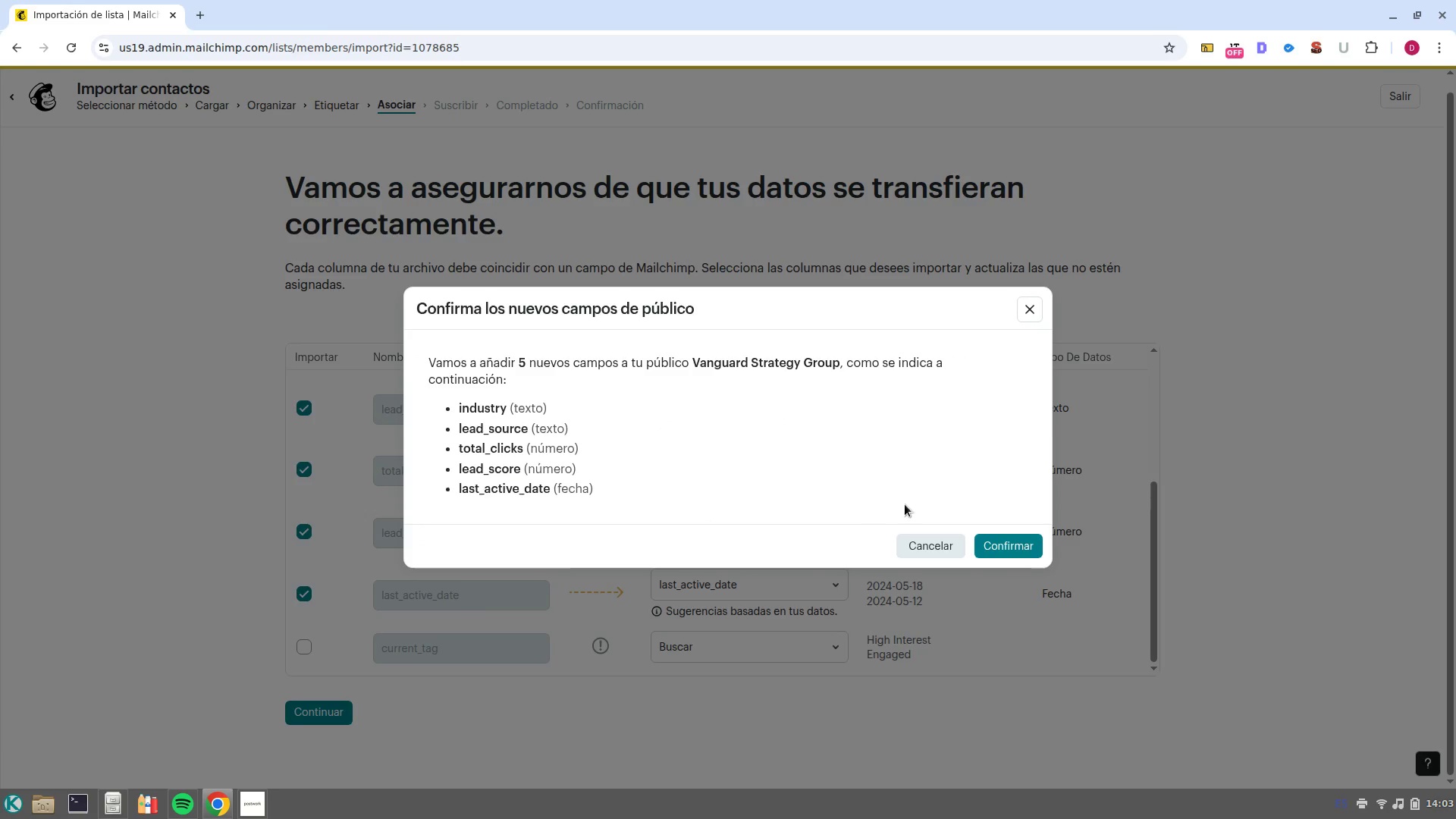 
left_click([1016, 551])
 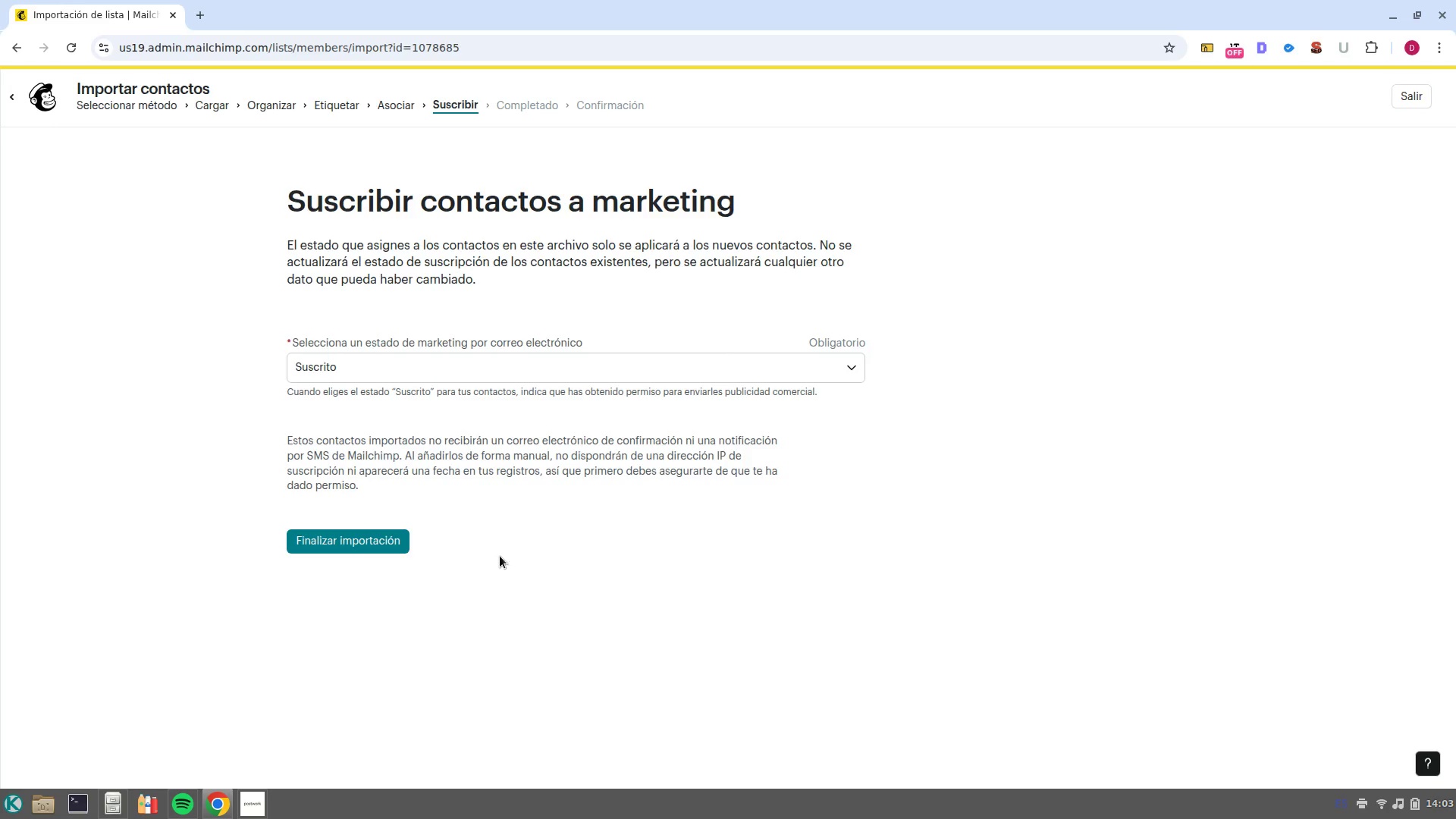 
left_click([394, 546])
 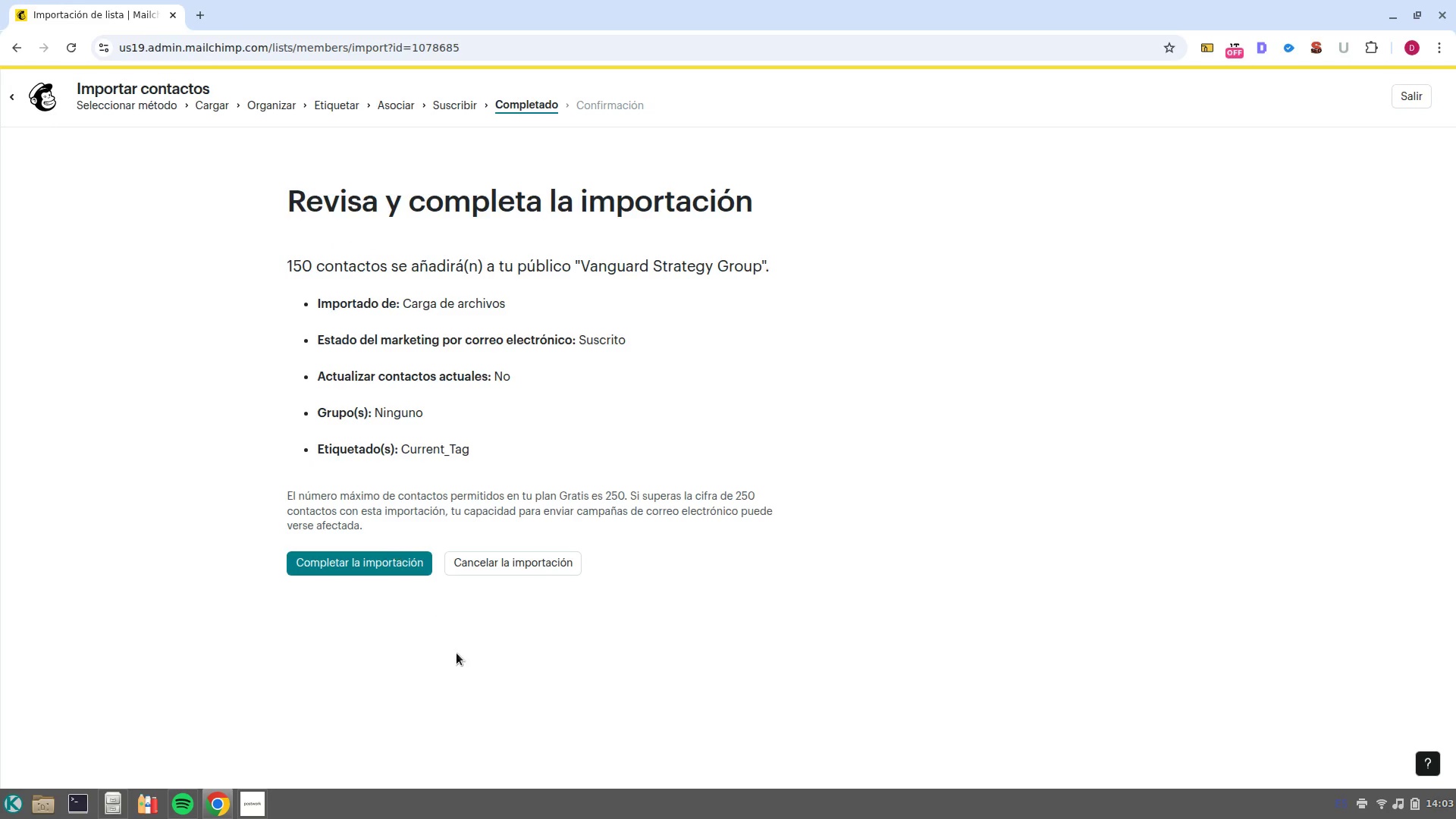 
left_click([396, 566])
 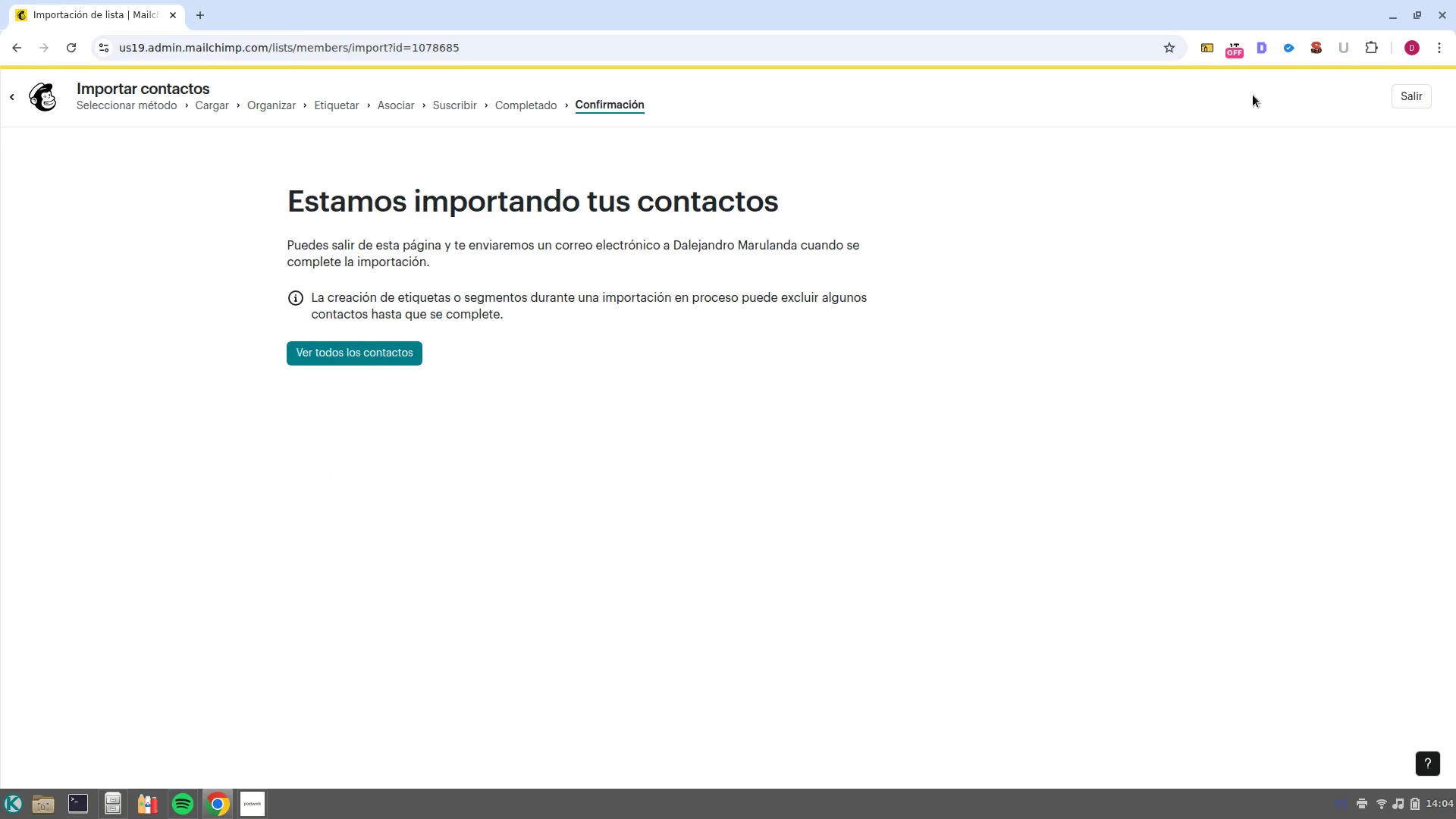 
left_click([315, 354])
 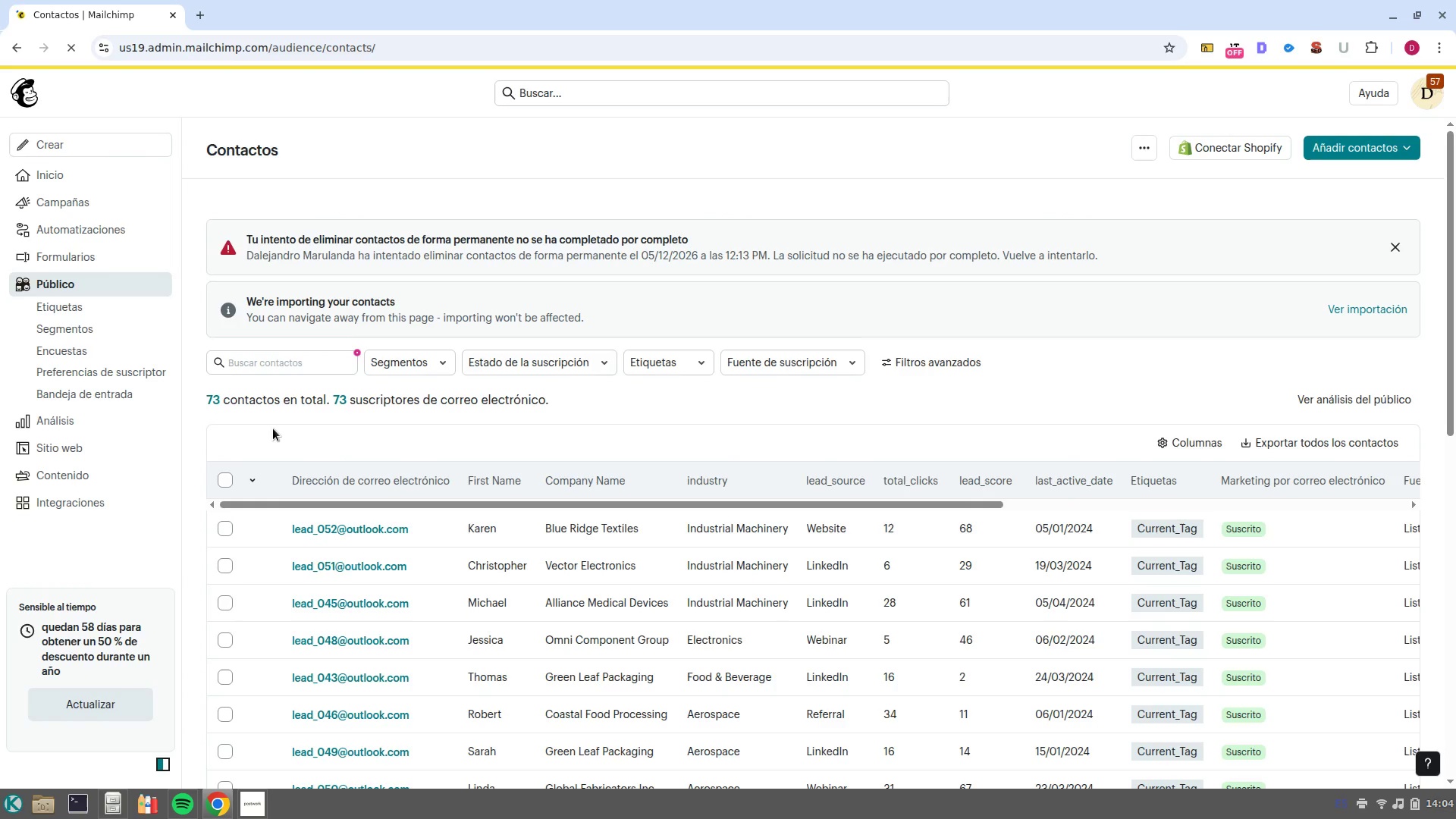 
wait(18.18)
 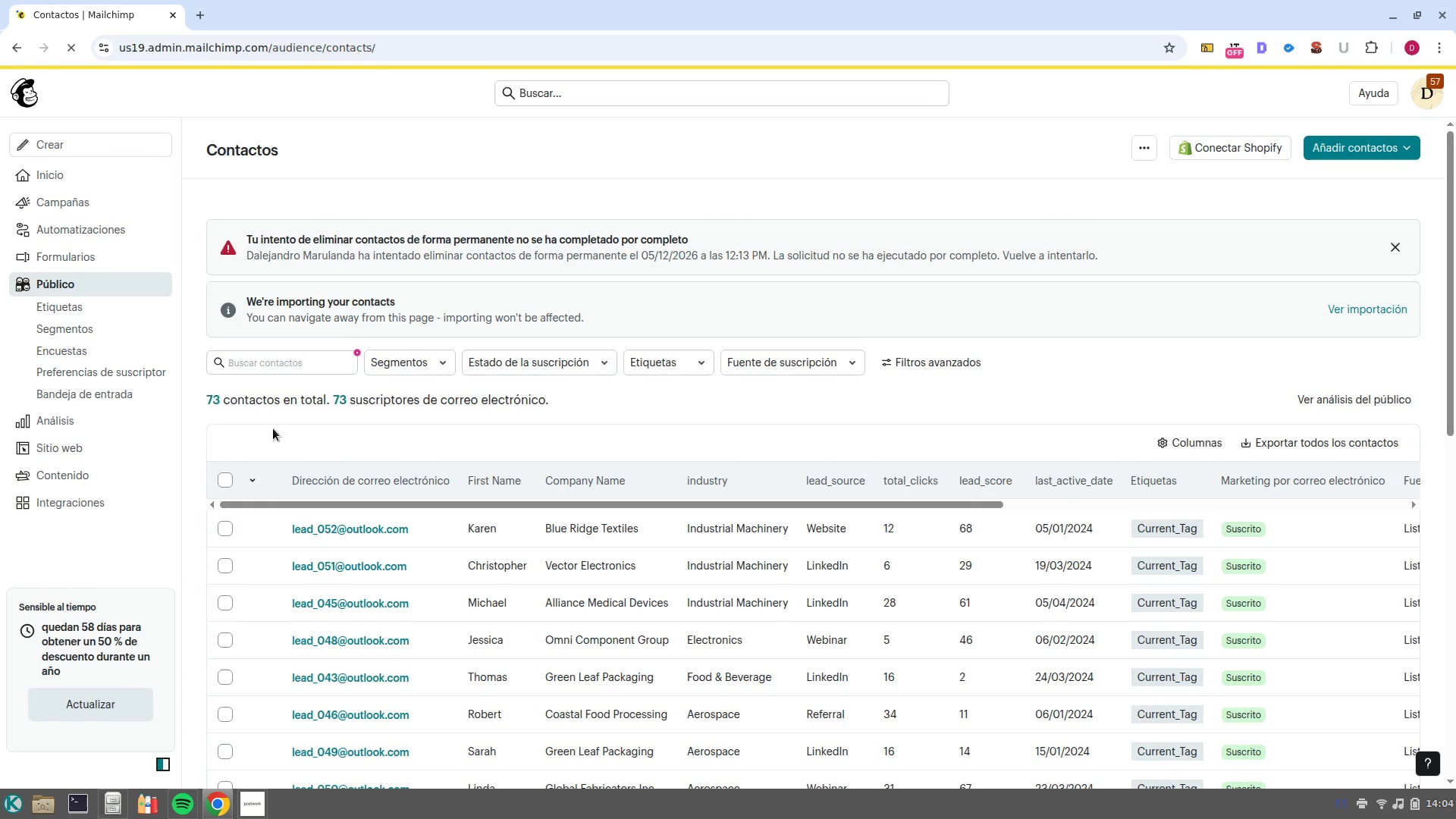 
scroll: coordinate [277, 447], scroll_direction: down, amount: 4.0
 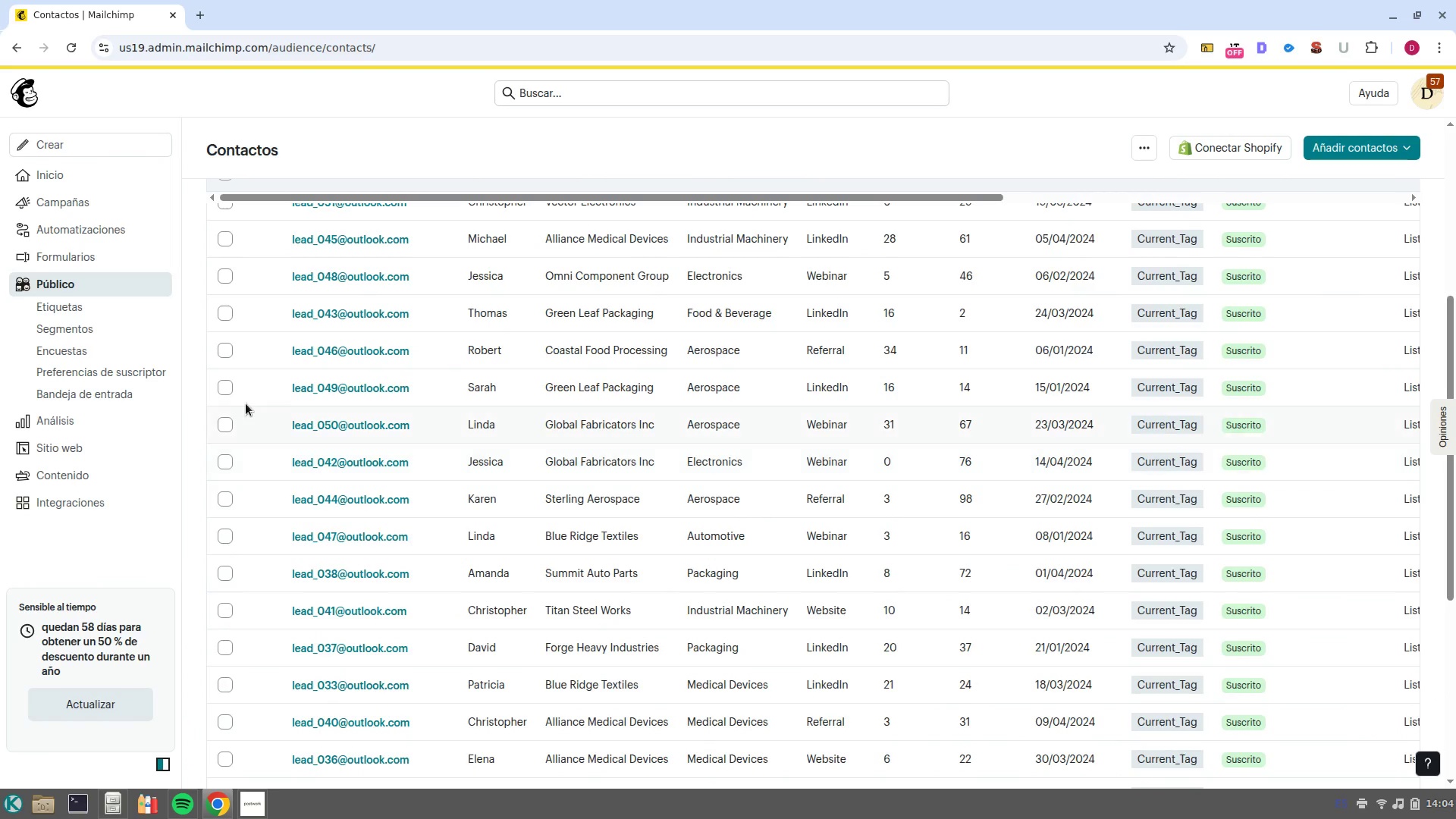 
scroll: coordinate [241, 398], scroll_direction: up, amount: 4.0
 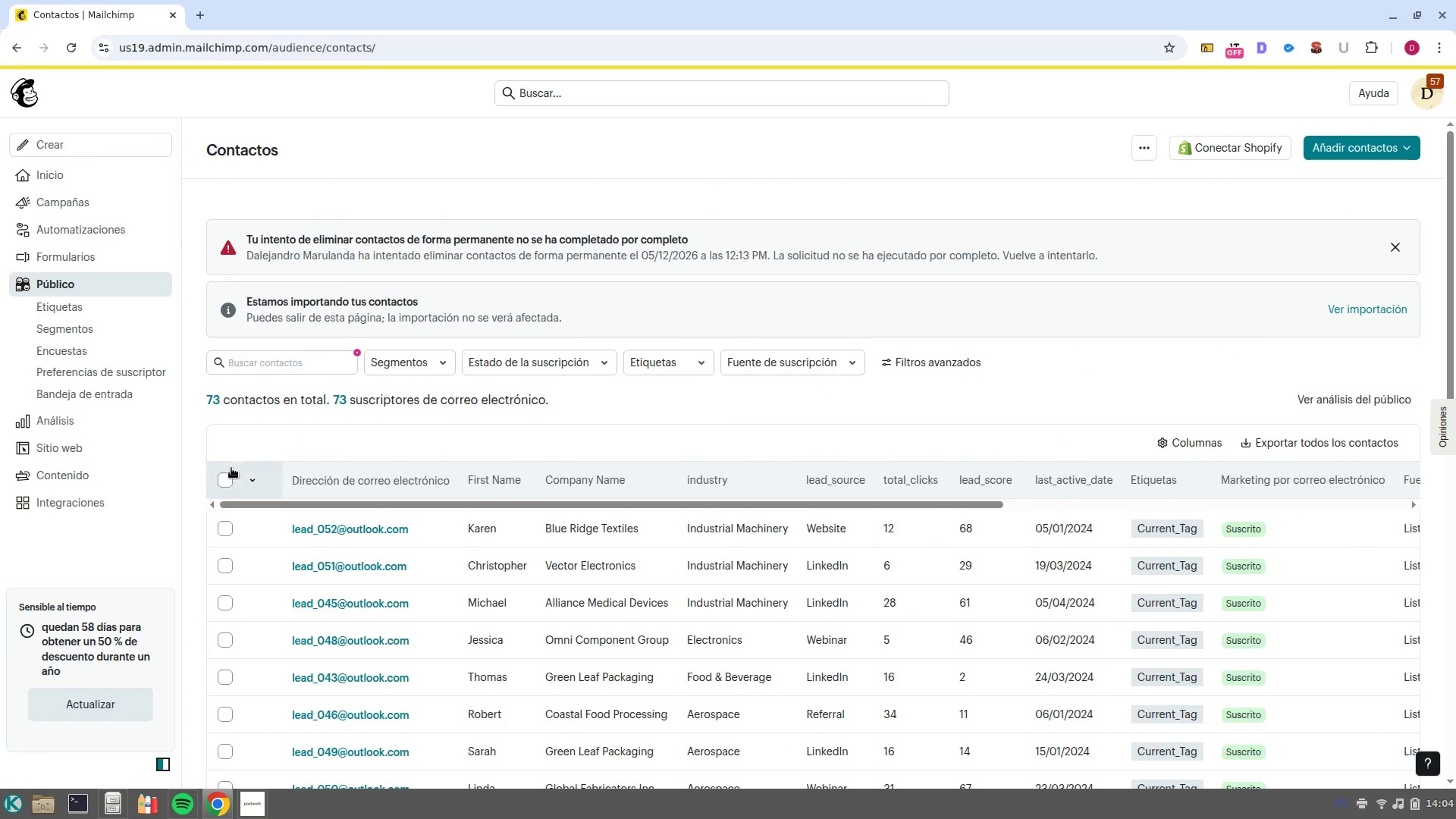 
left_click([230, 469])
 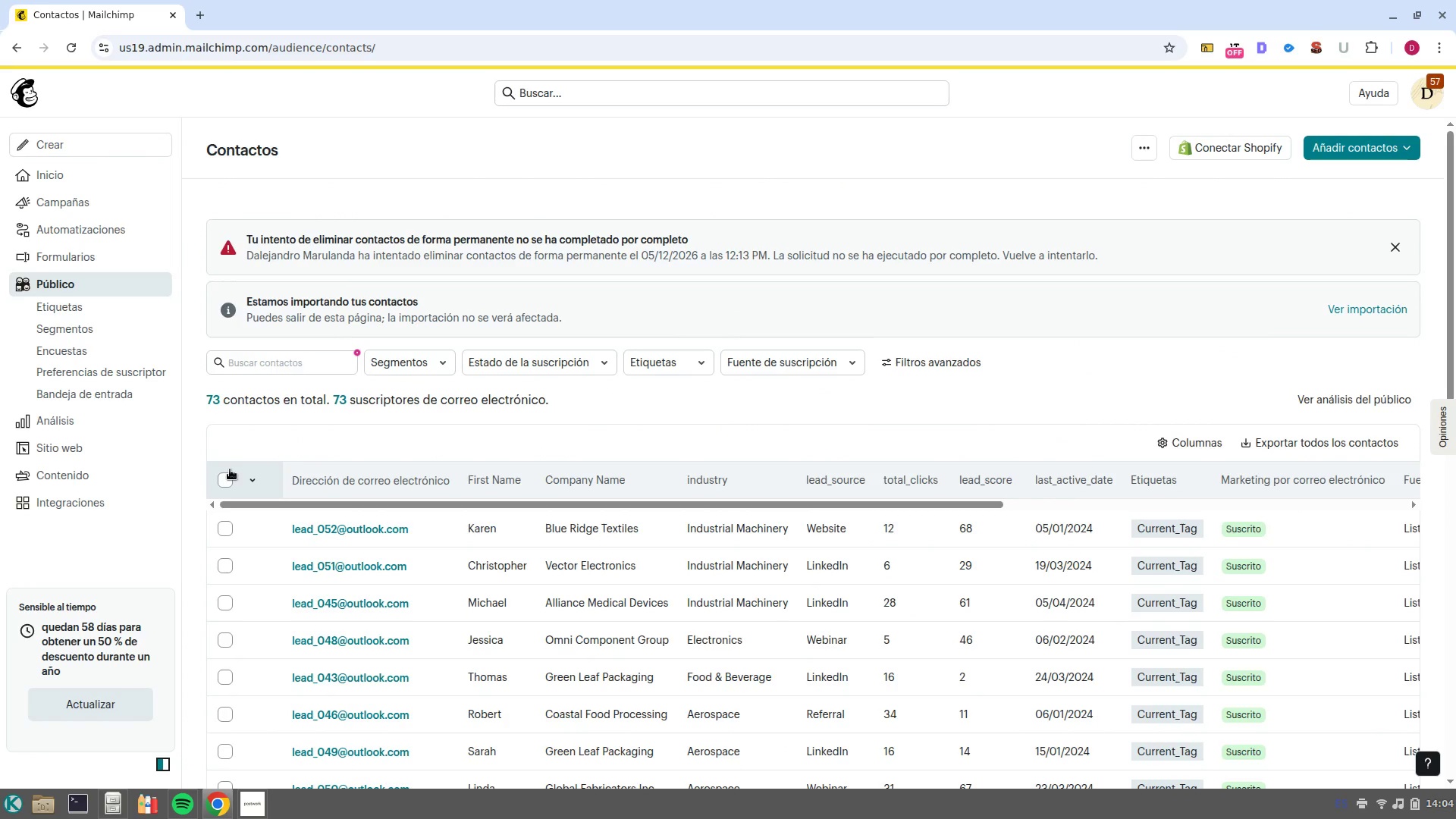 
left_click([229, 477])
 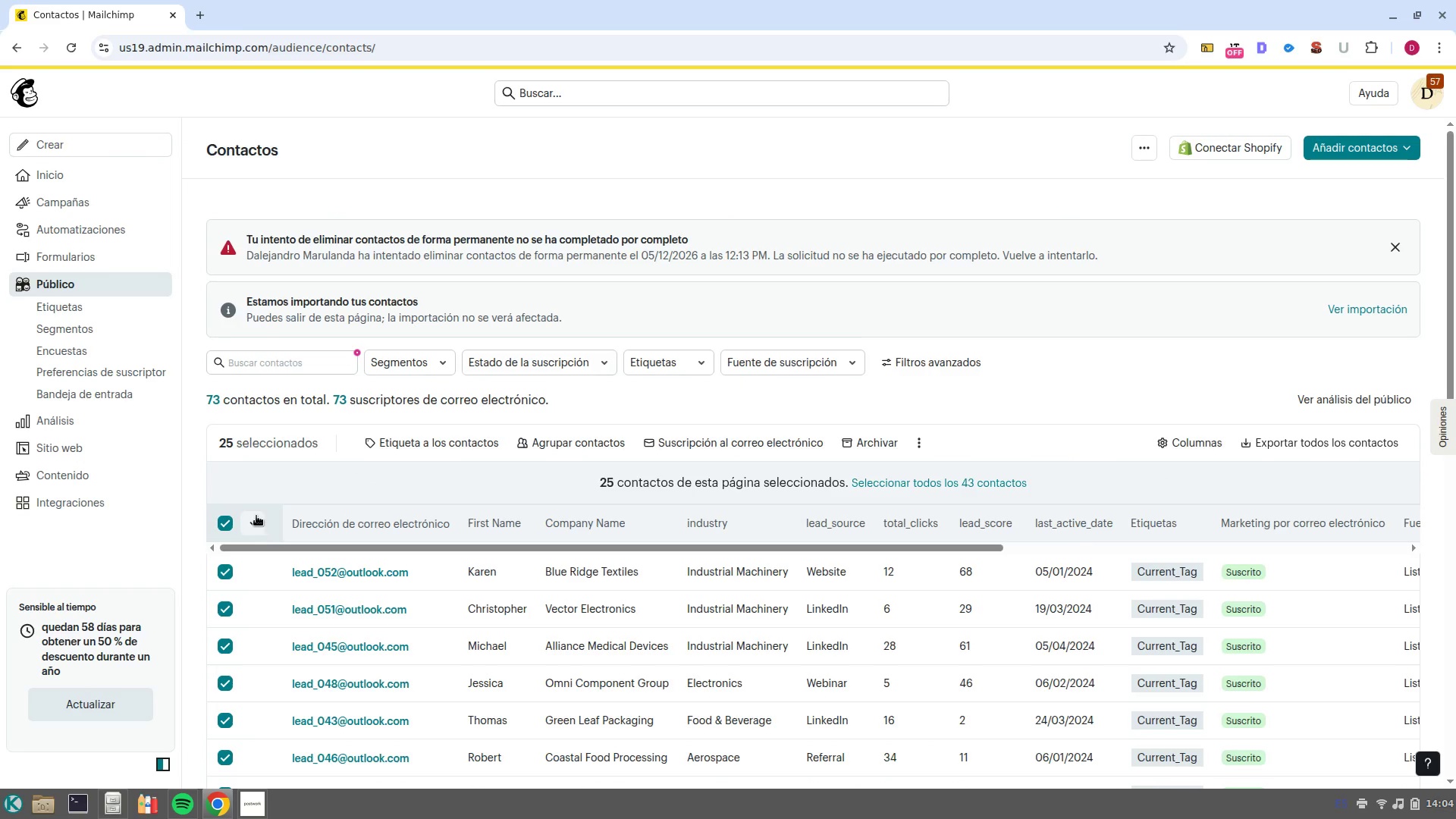 
left_click([257, 516])
 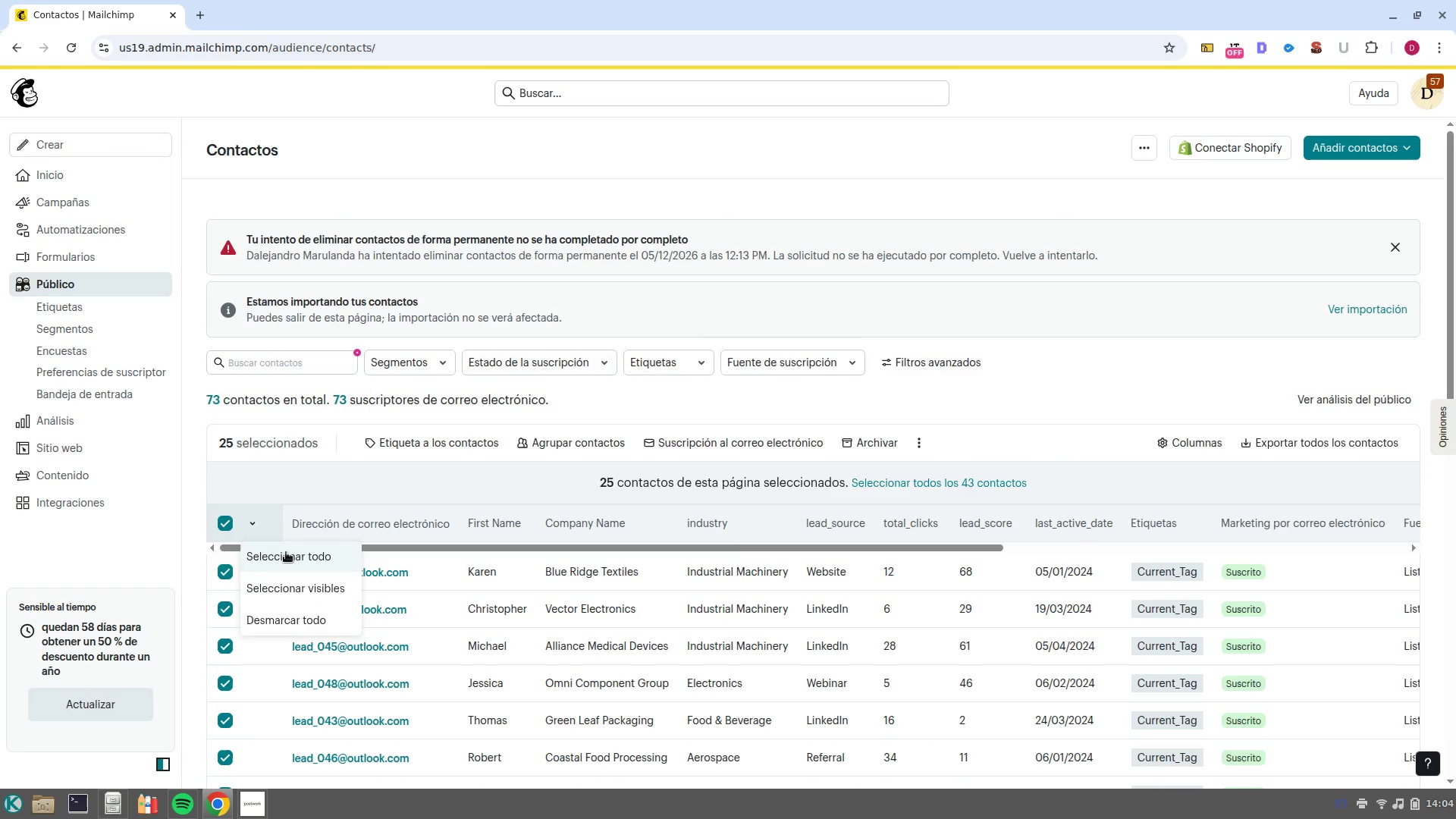 
left_click([287, 554])
 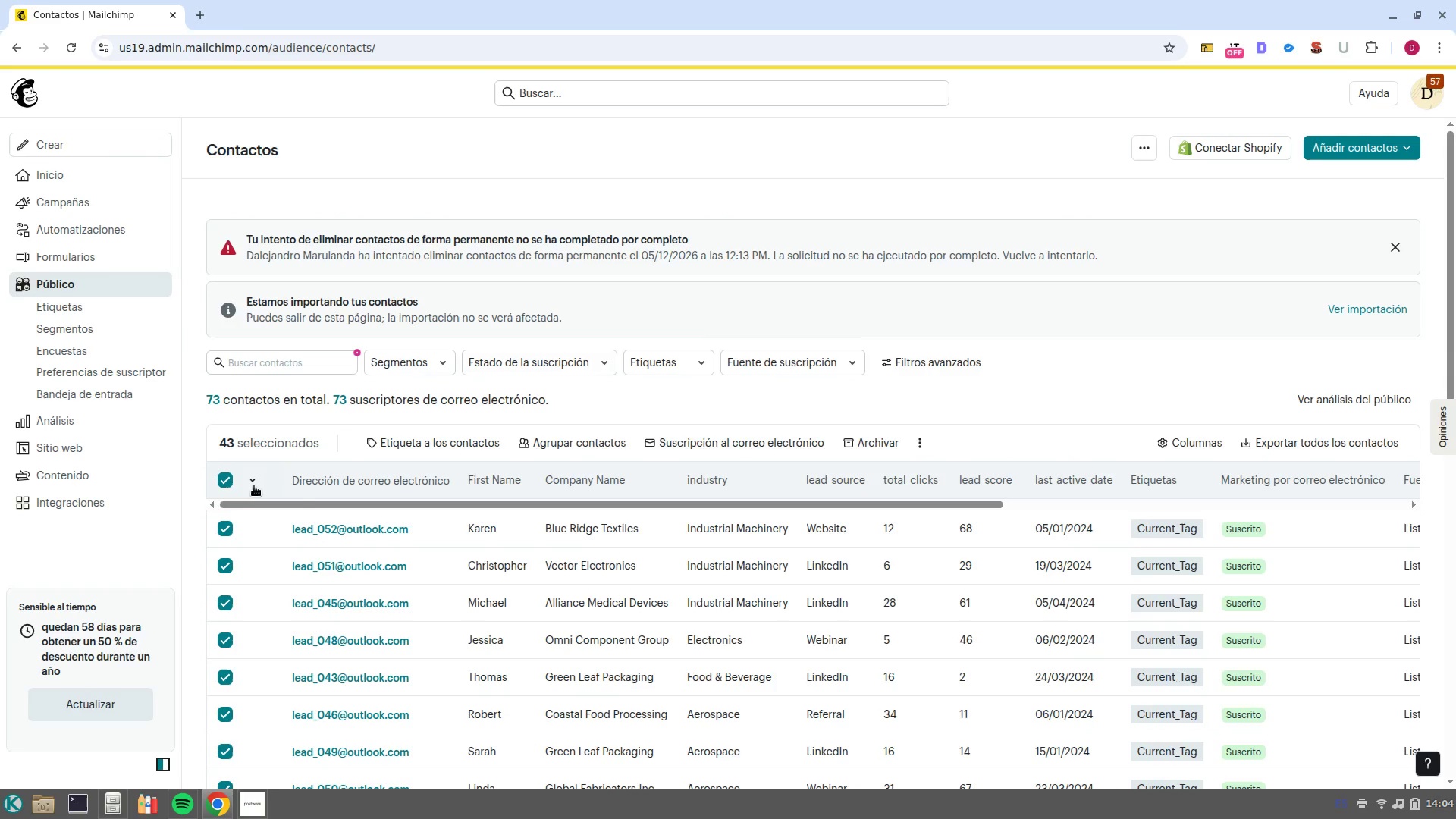 
left_click([251, 483])
 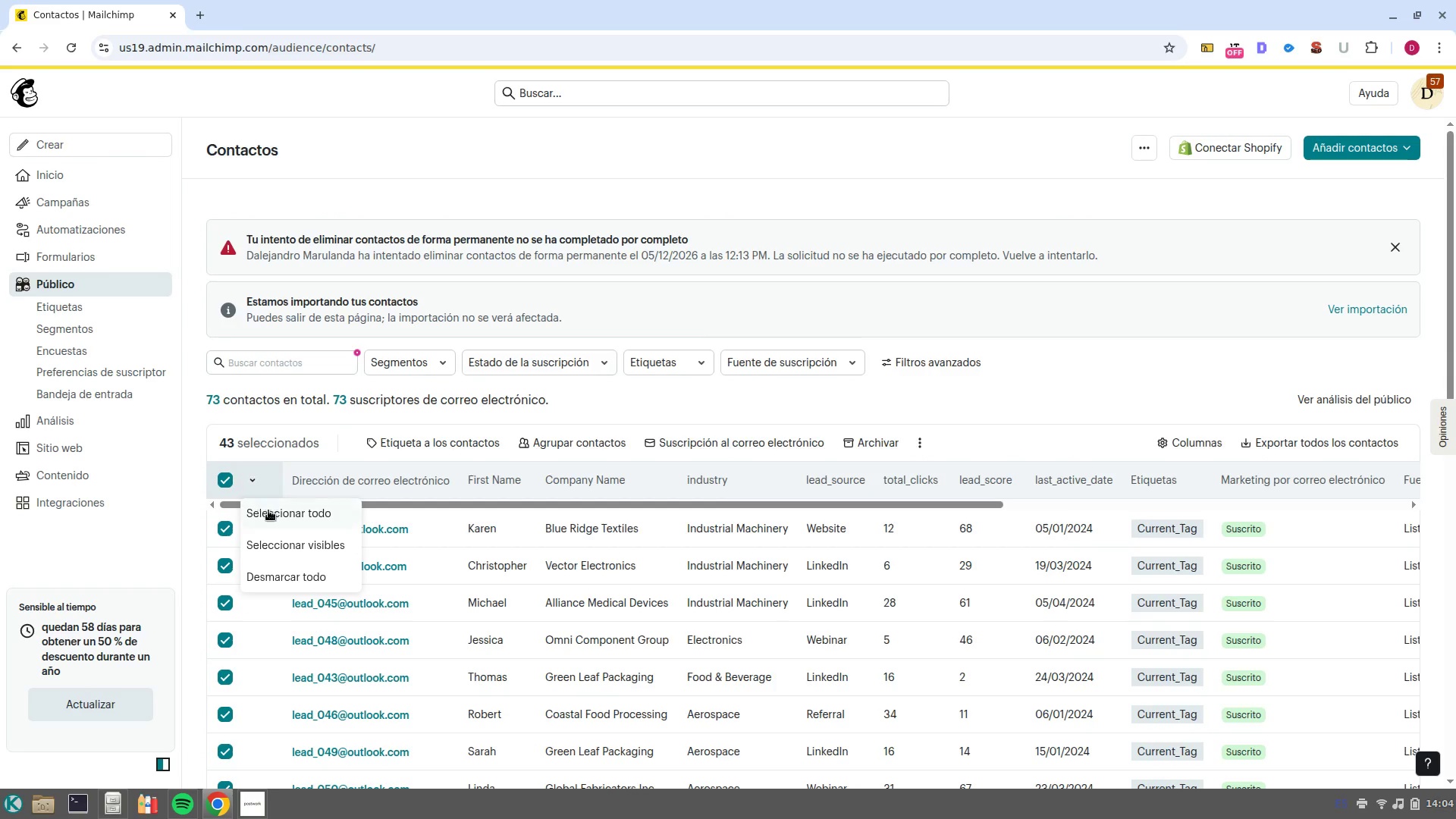 
left_click([277, 516])
 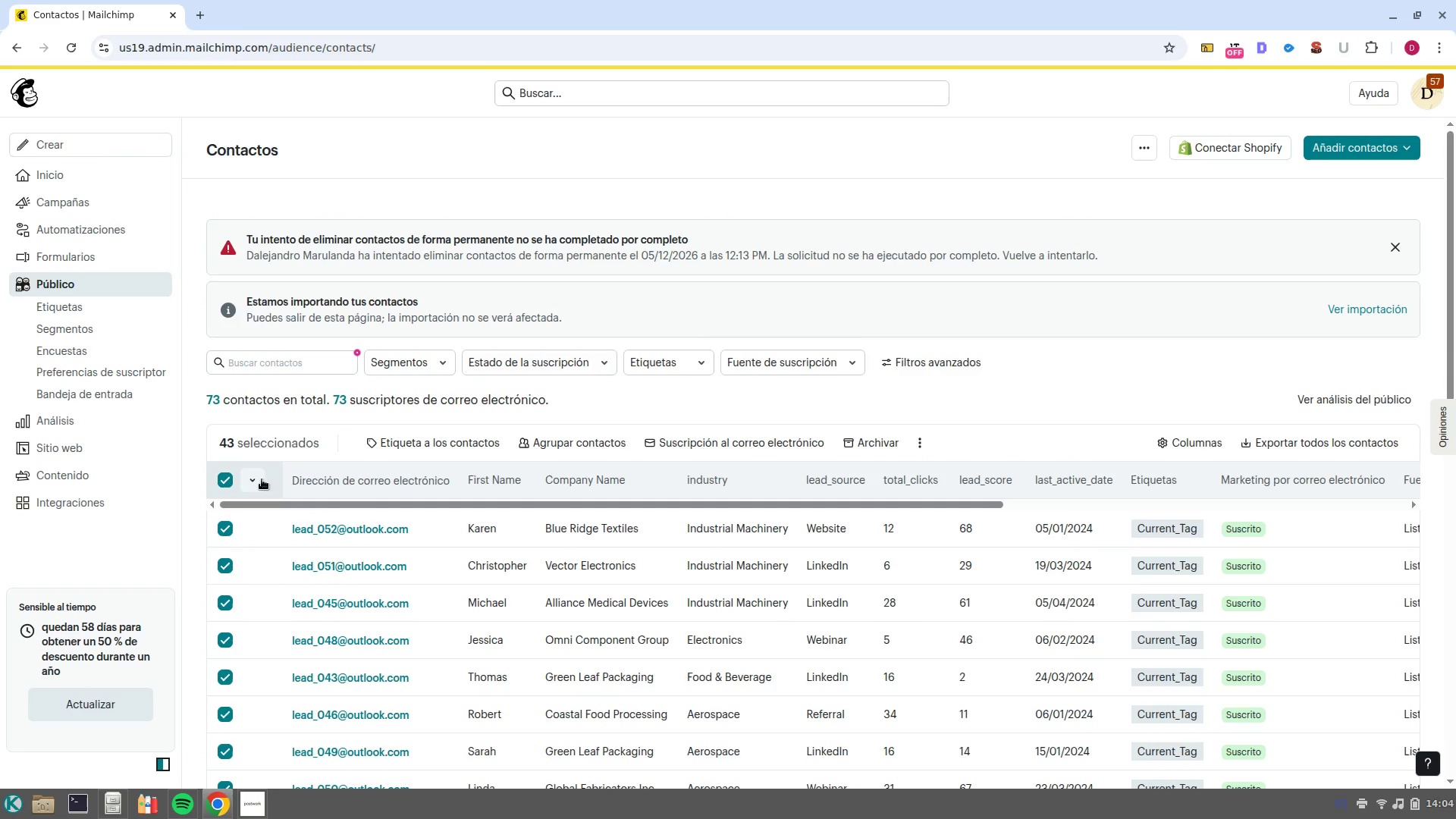 
left_click([214, 484])
 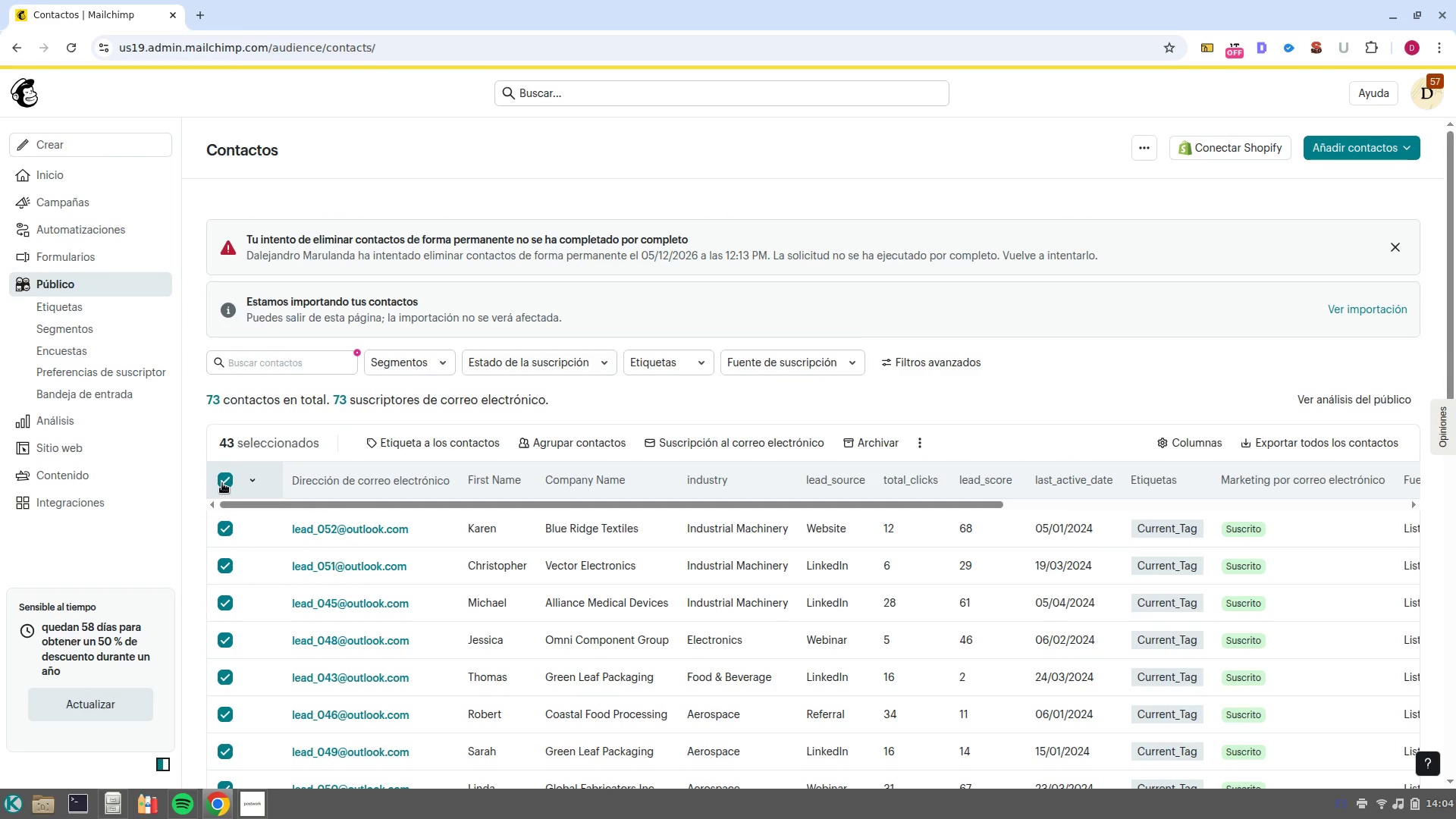 
left_click([222, 483])
 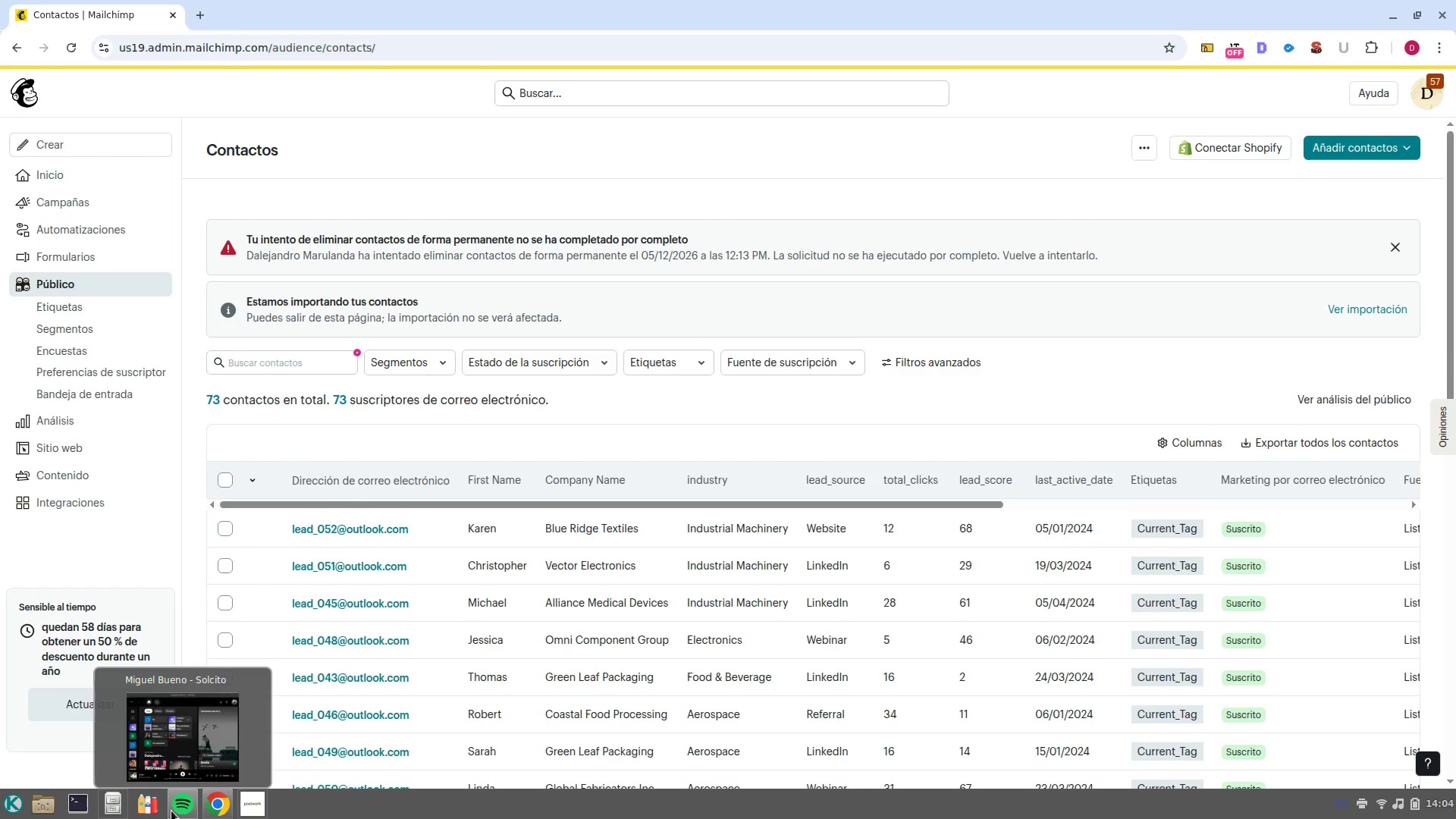 
left_click([110, 805])
 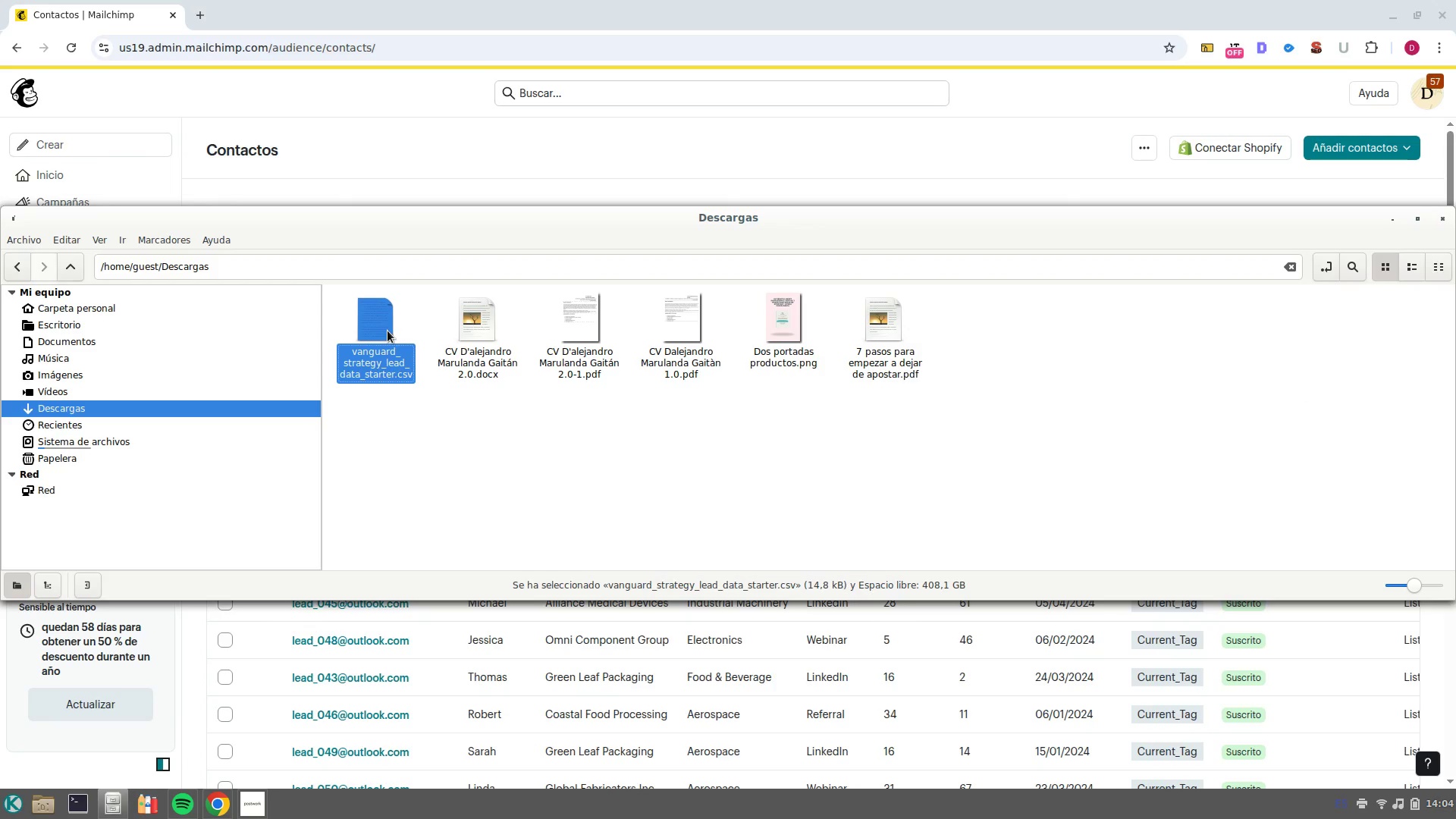 
double_click([388, 331])
 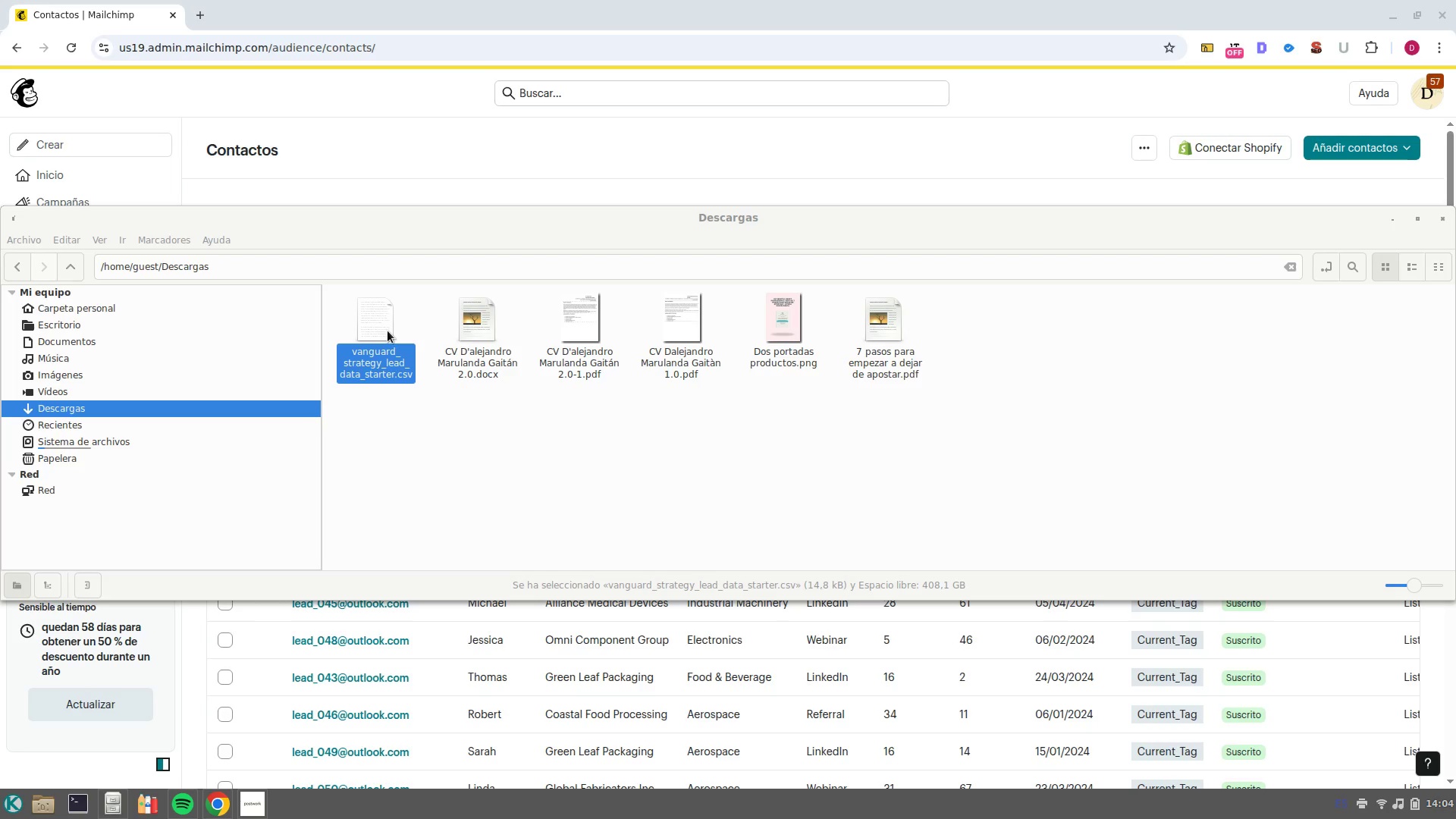 
mouse_move([631, 170])
 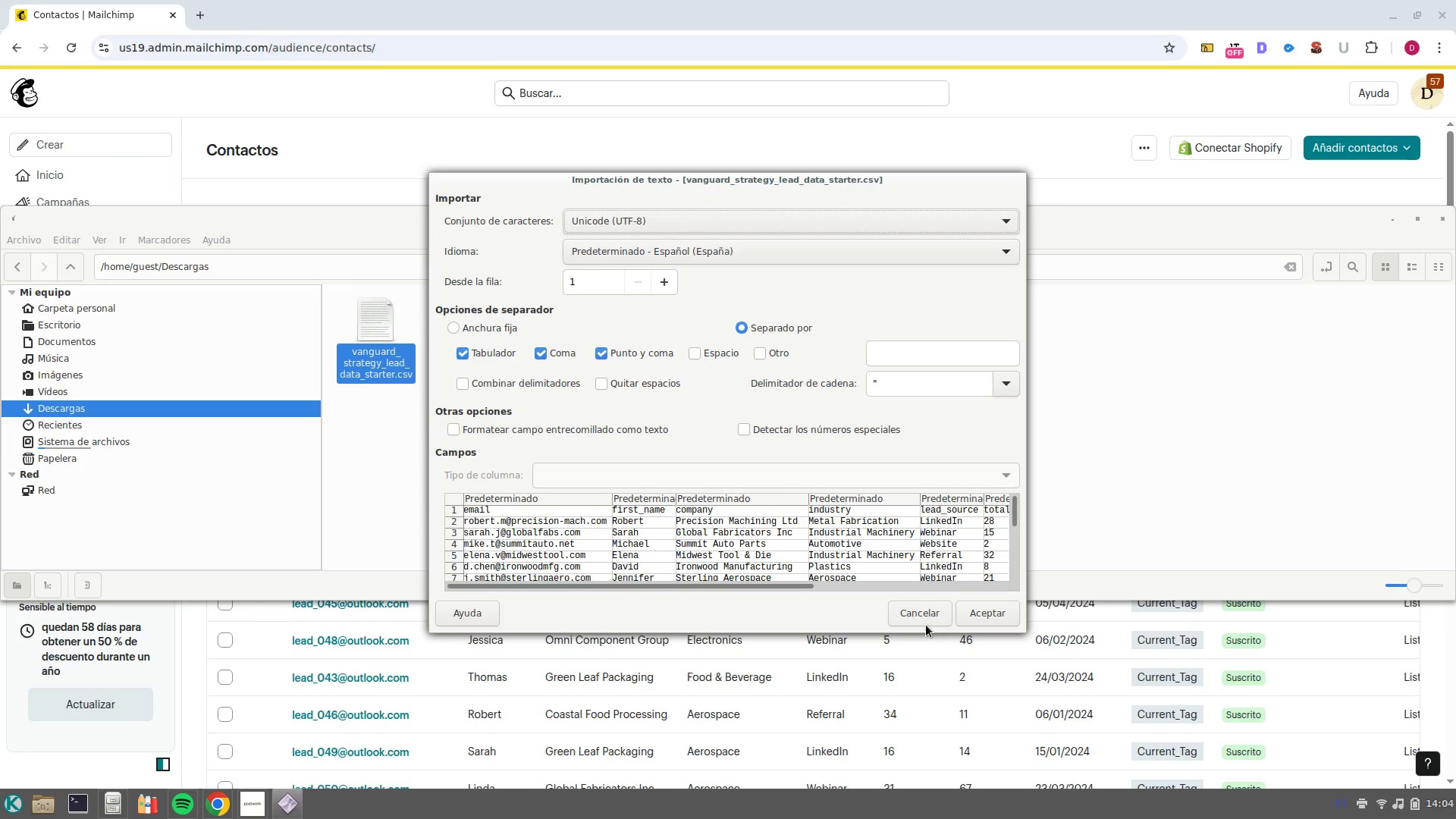 
left_click([921, 618])
 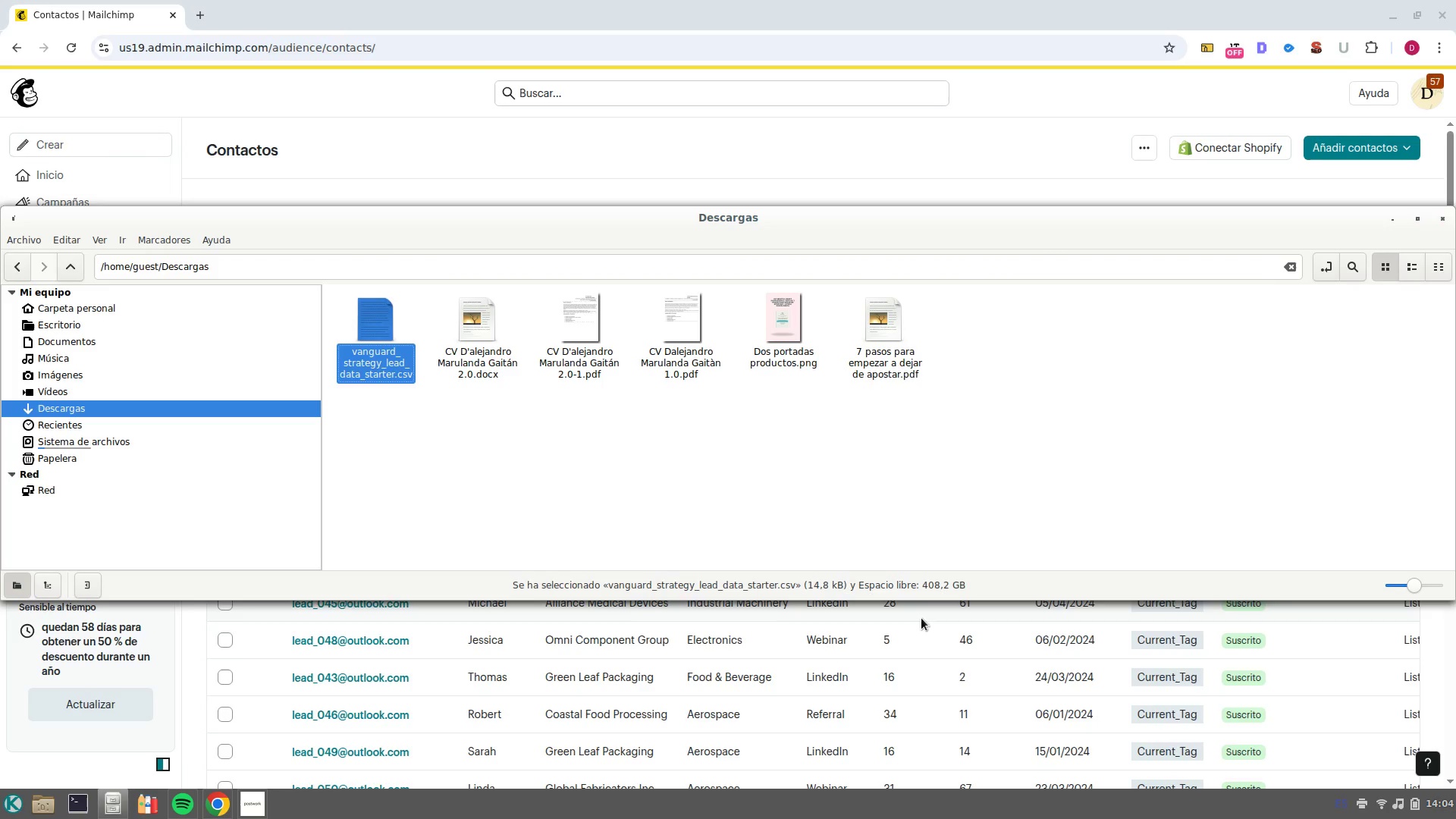 
left_click([306, 671])
 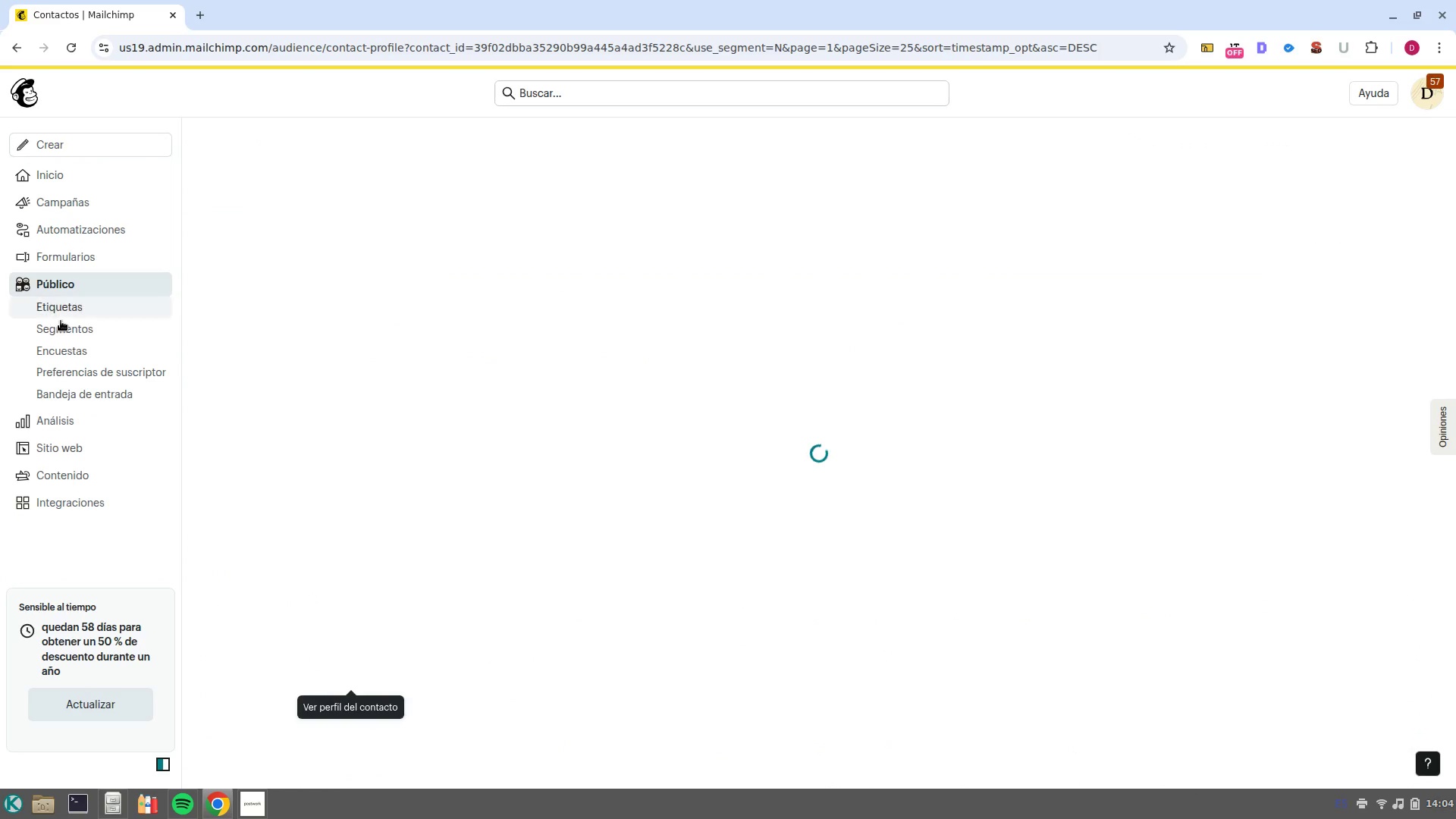 
left_click([67, 294])
 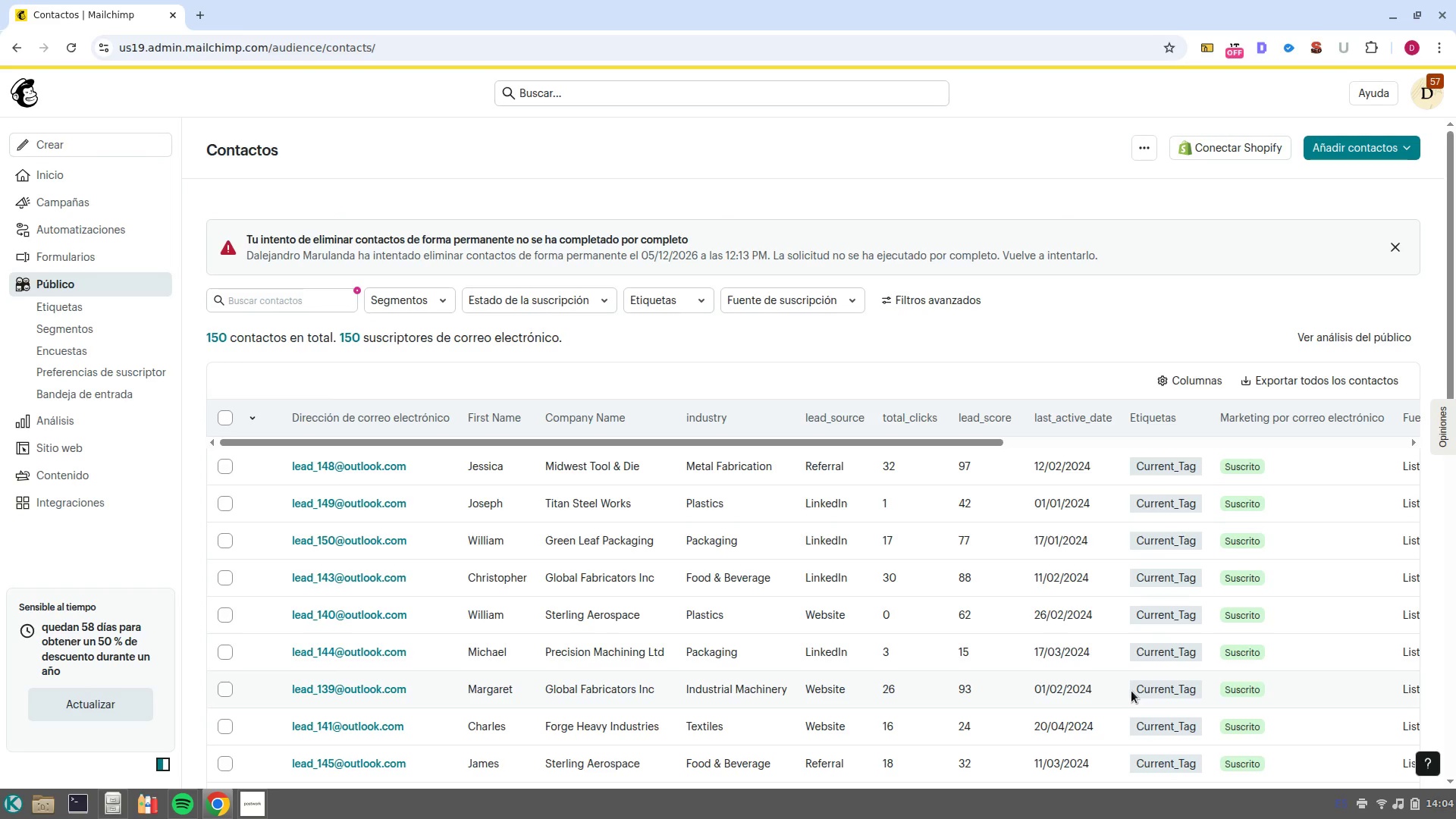 
wait(14.5)
 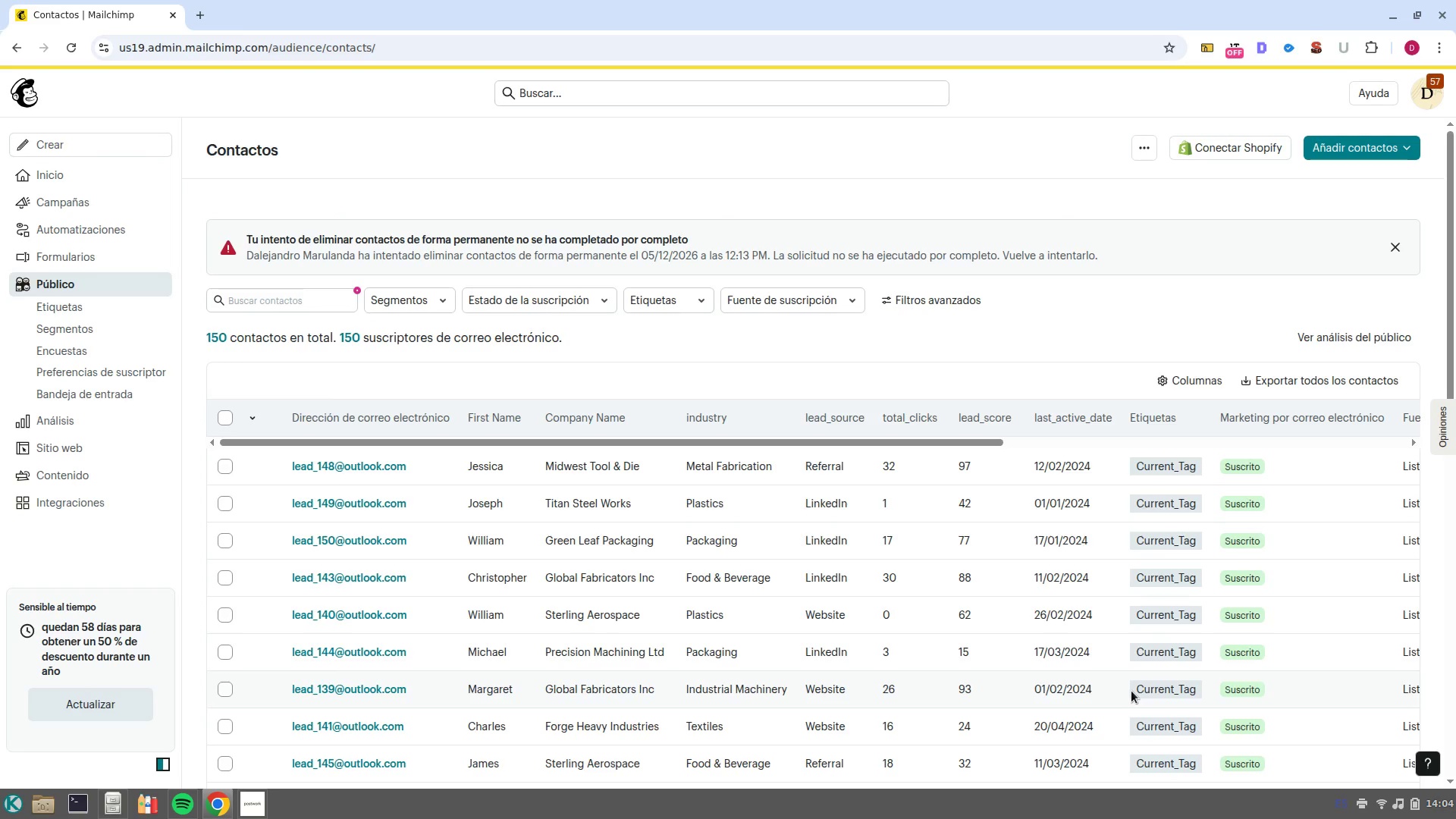 
left_click([1144, 150])
 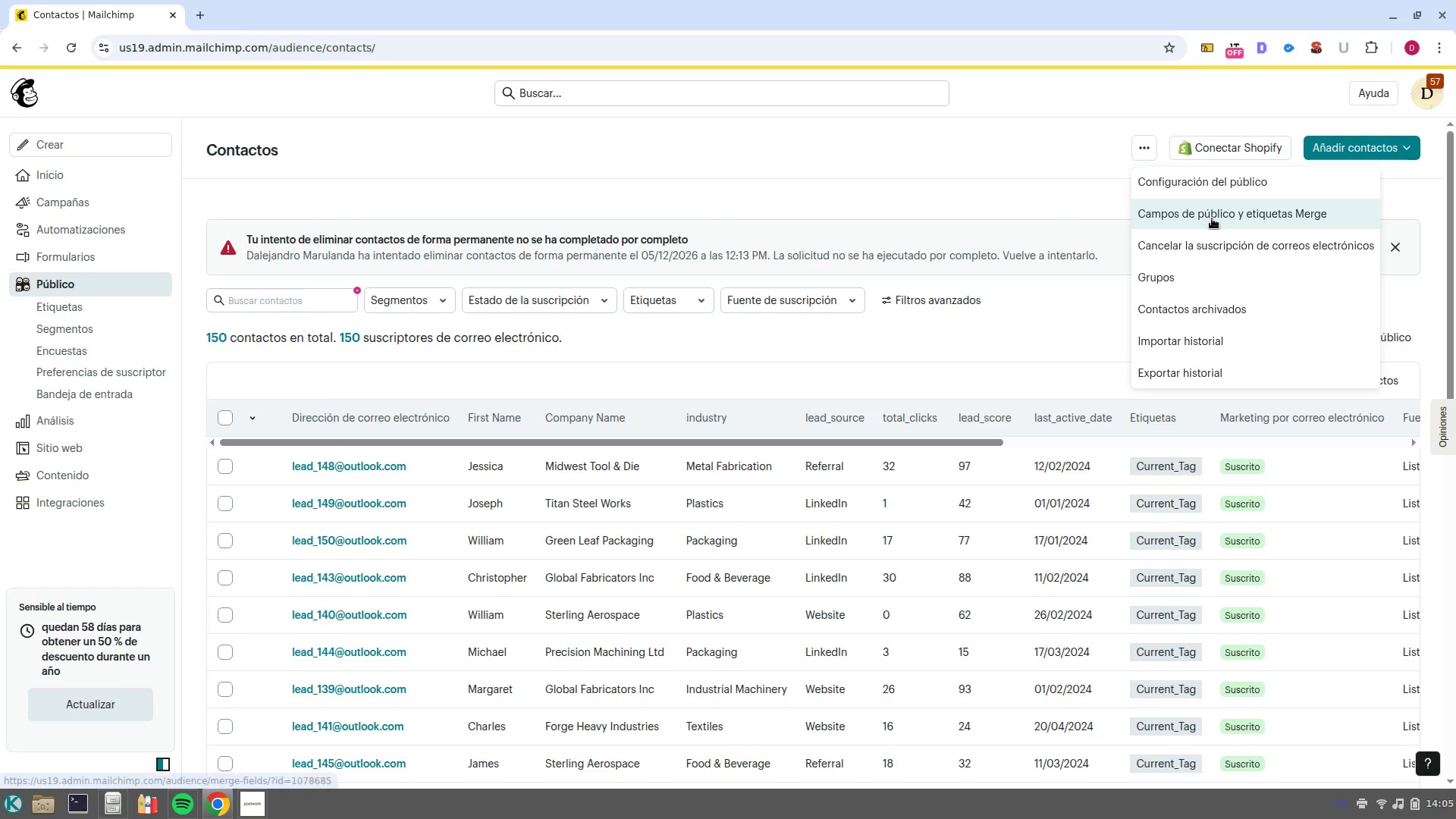 
left_click([1212, 218])
 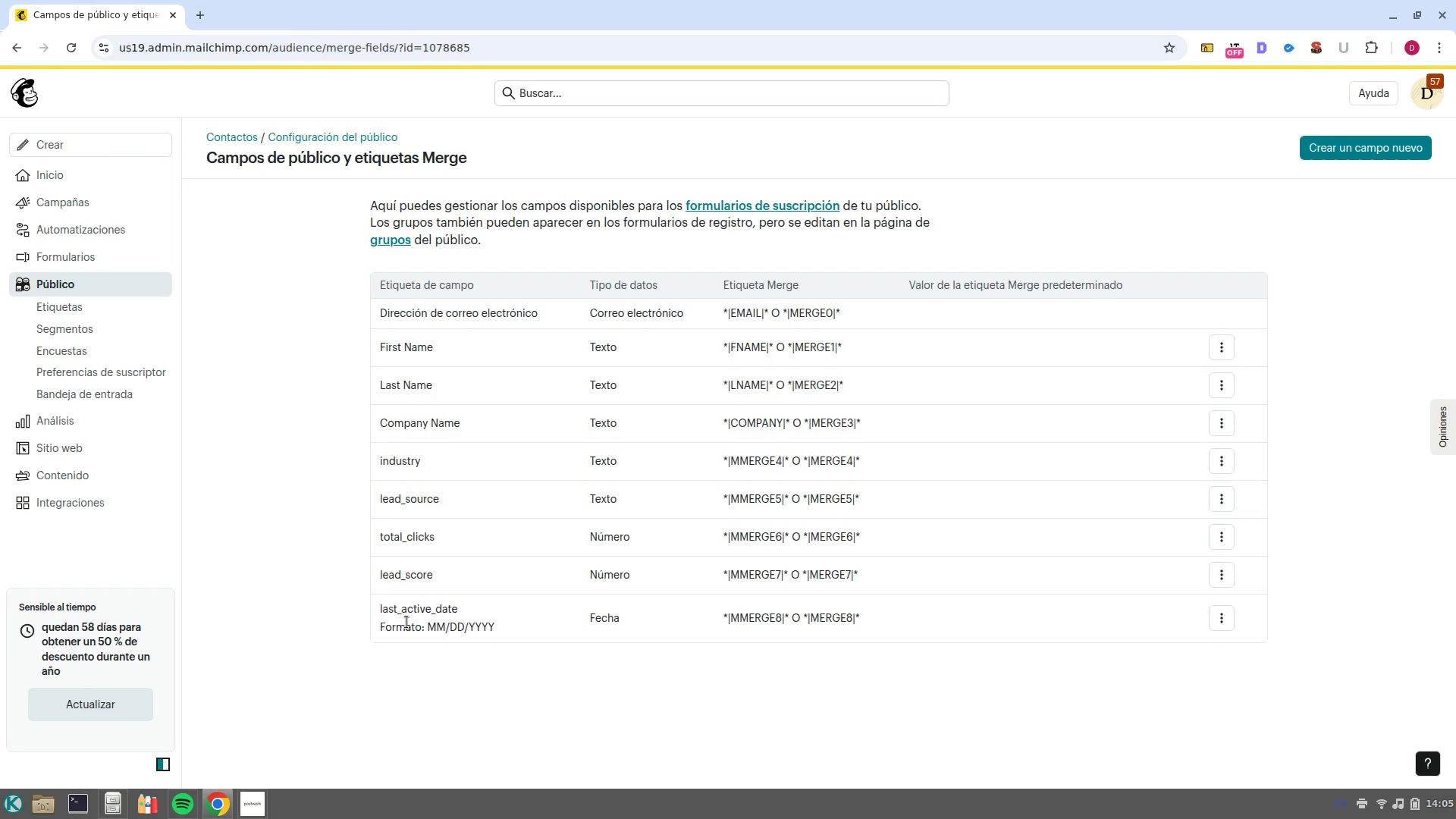 
wait(17.43)
 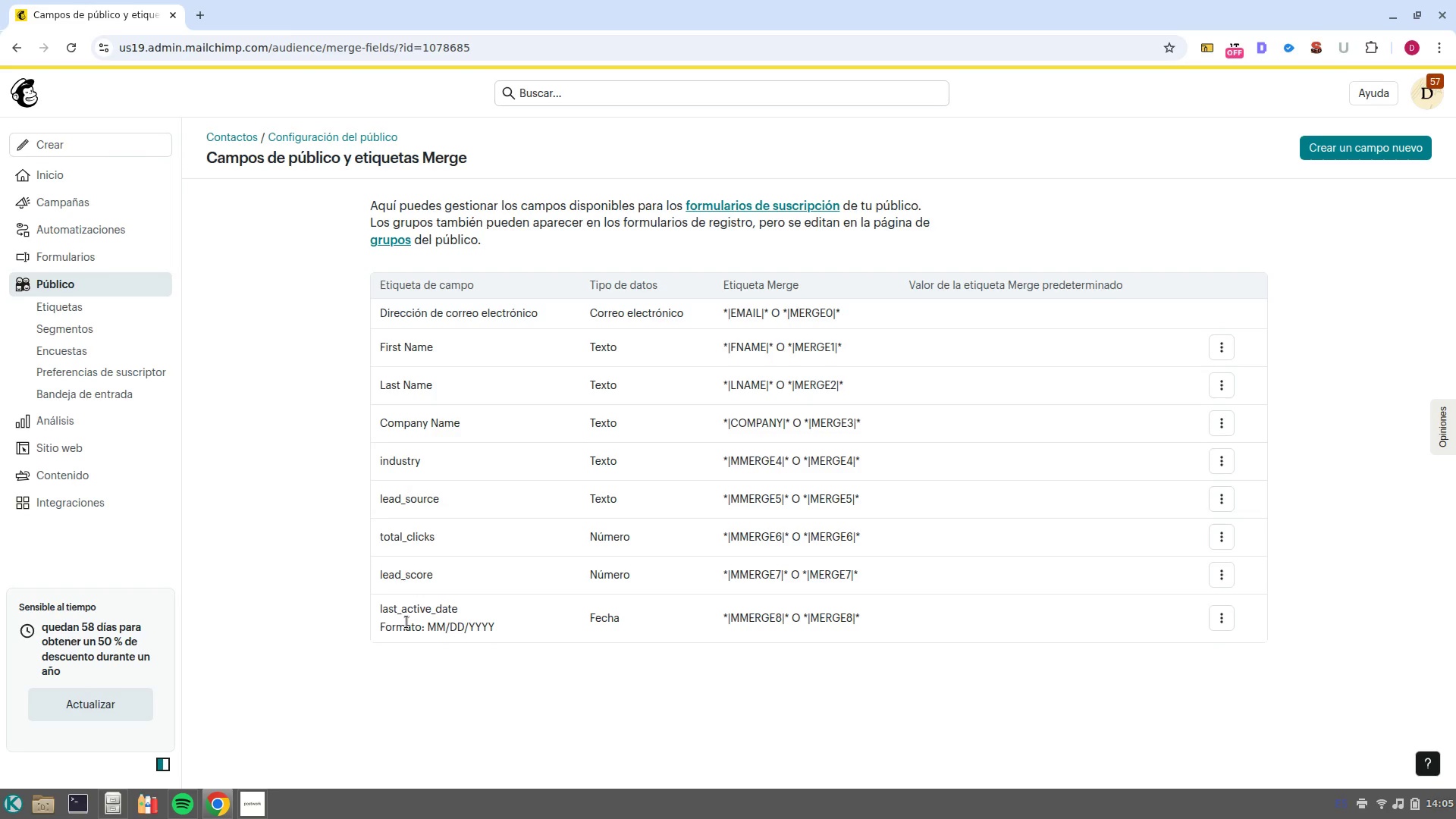 
left_click([1221, 466])
 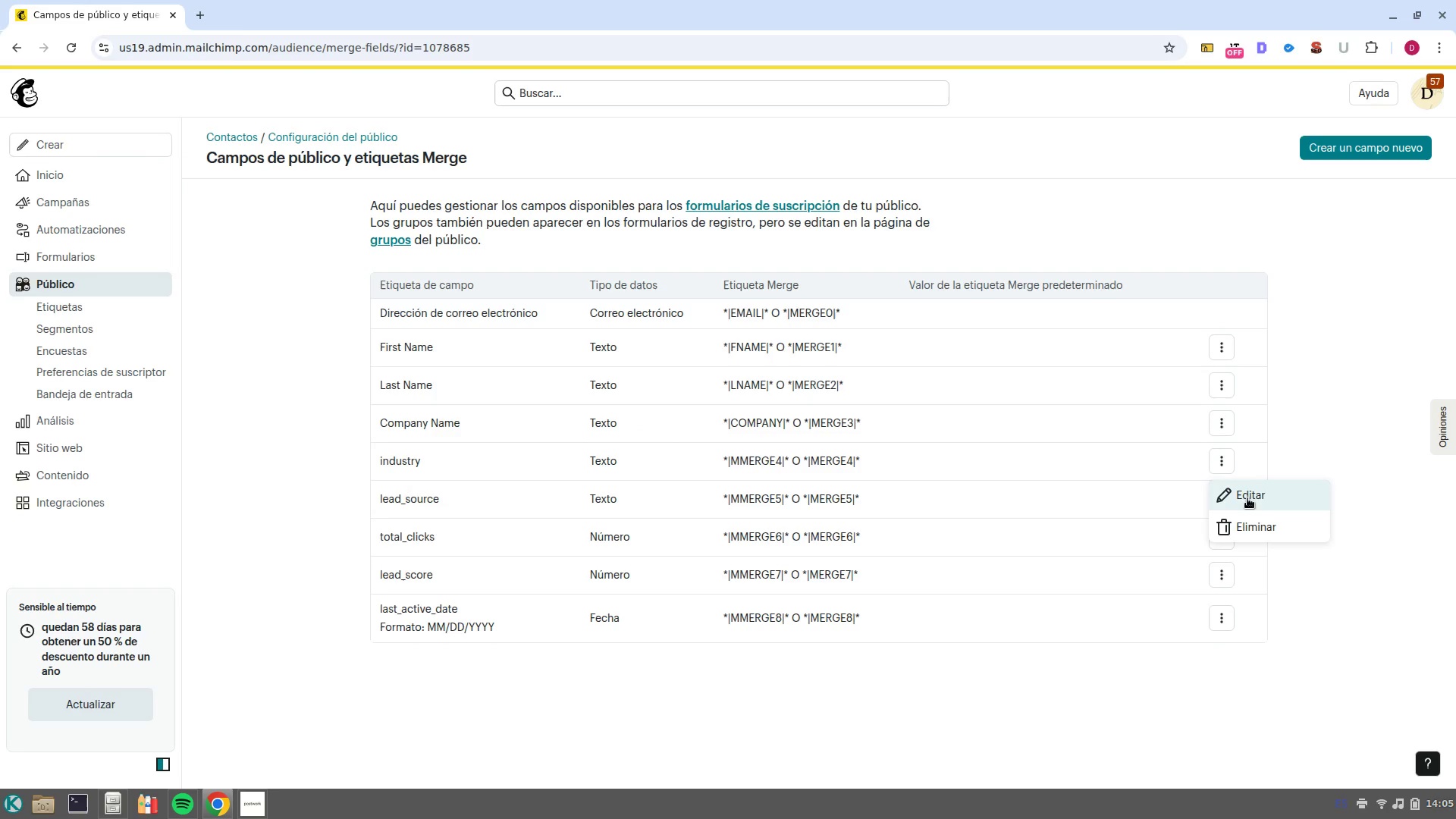 
left_click([1247, 499])
 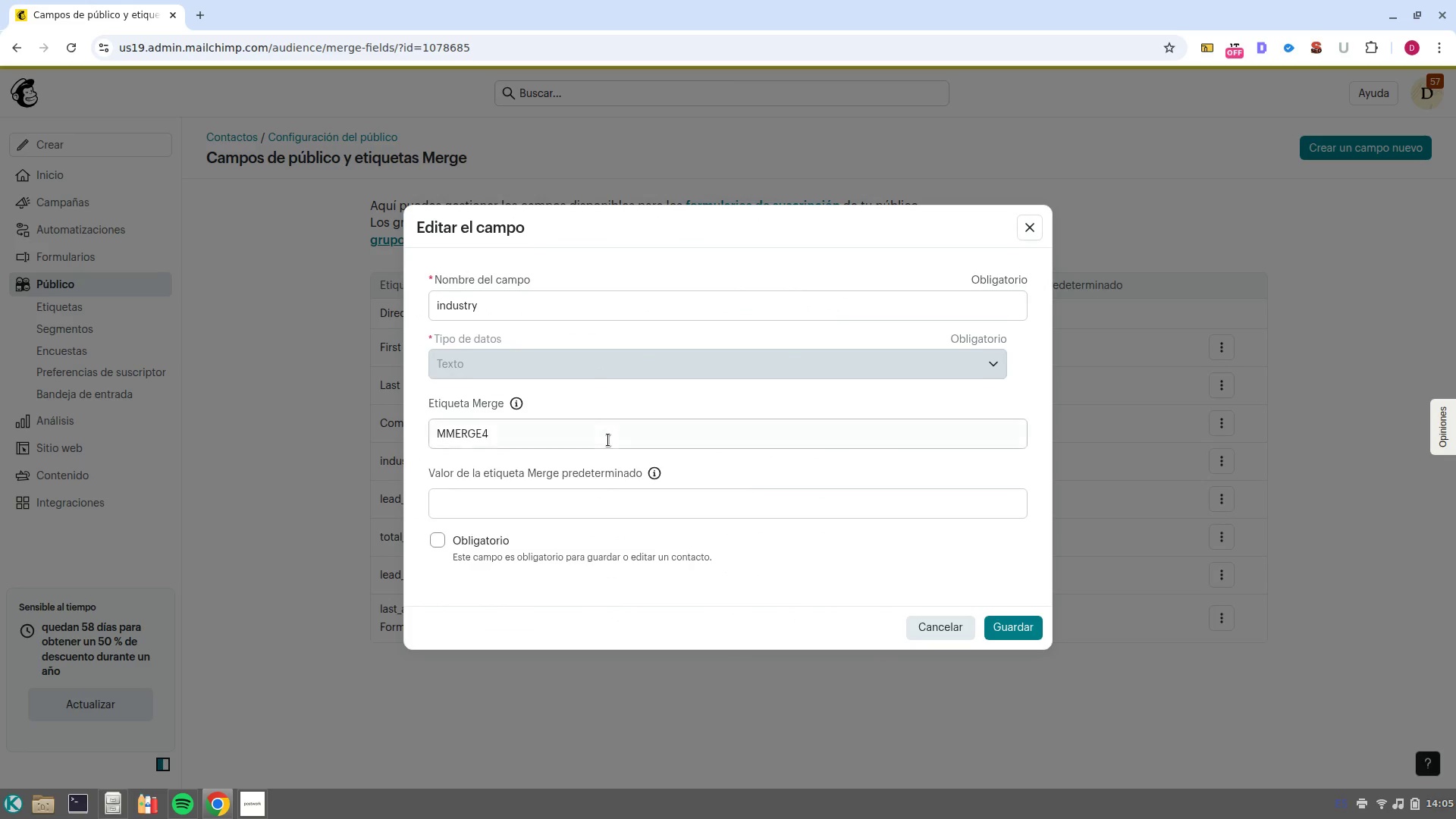 
double_click([608, 440])
 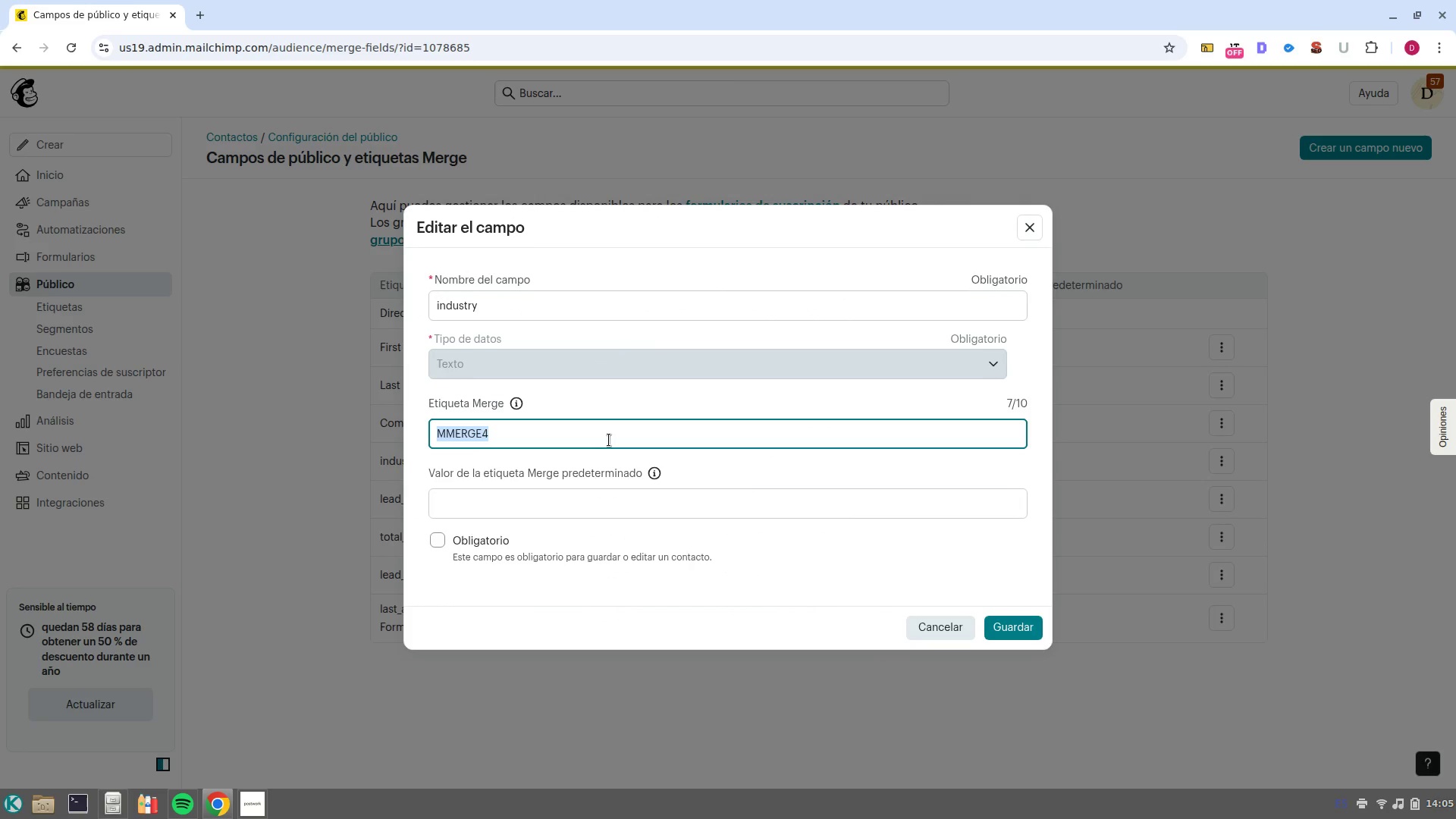 
type(Industry)
 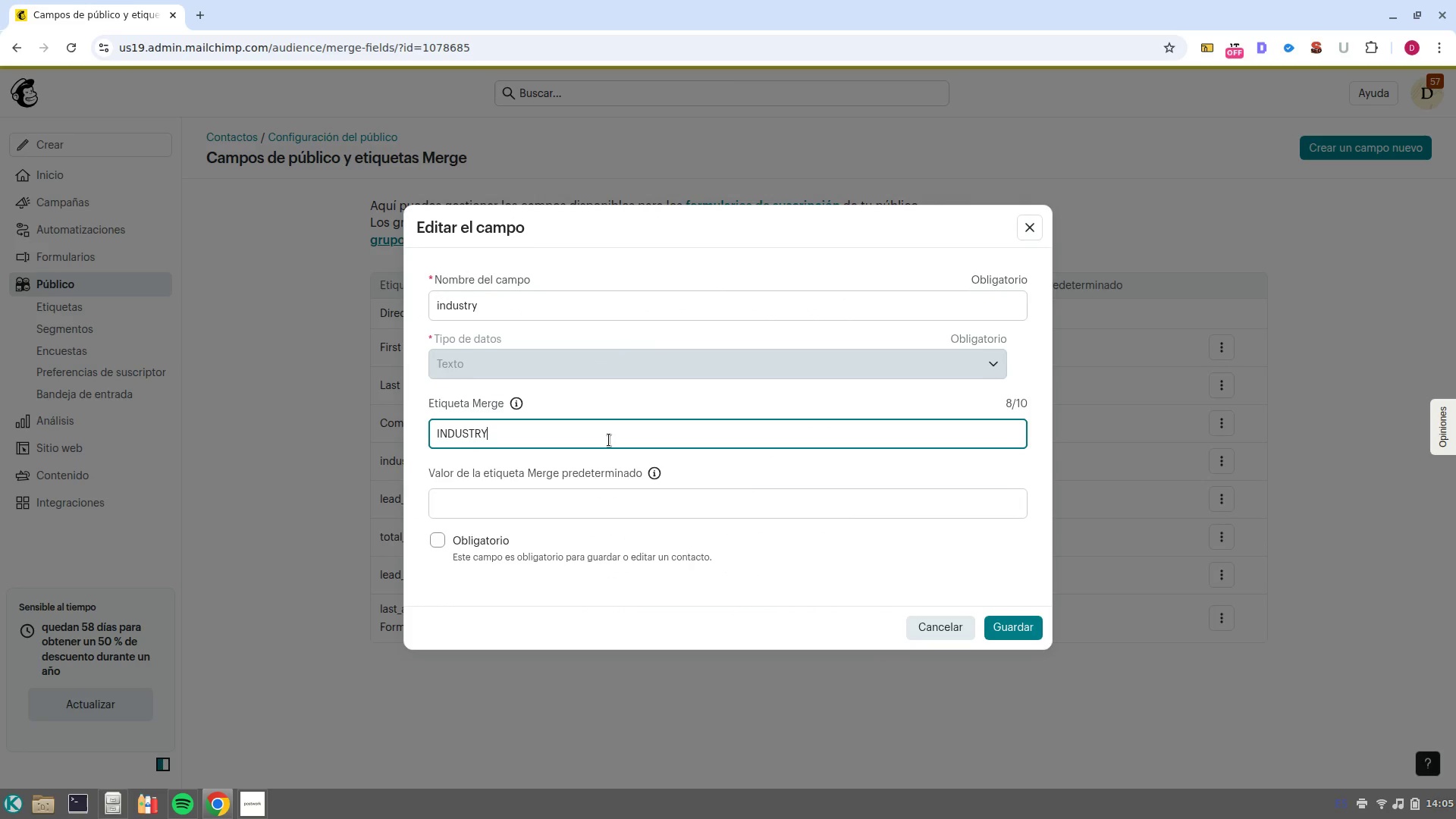 
key(Enter)
 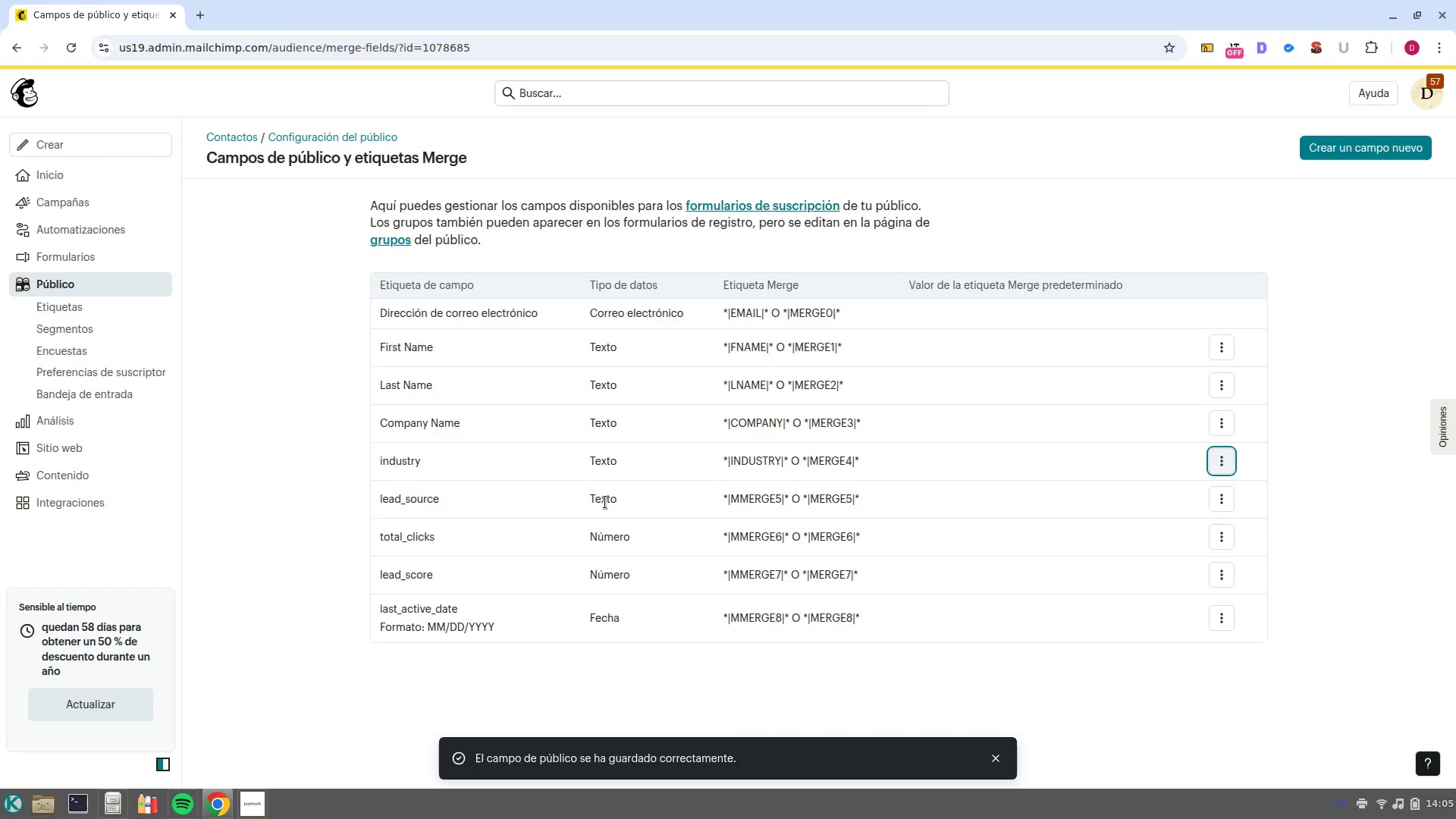 
mouse_move([1196, 511])
 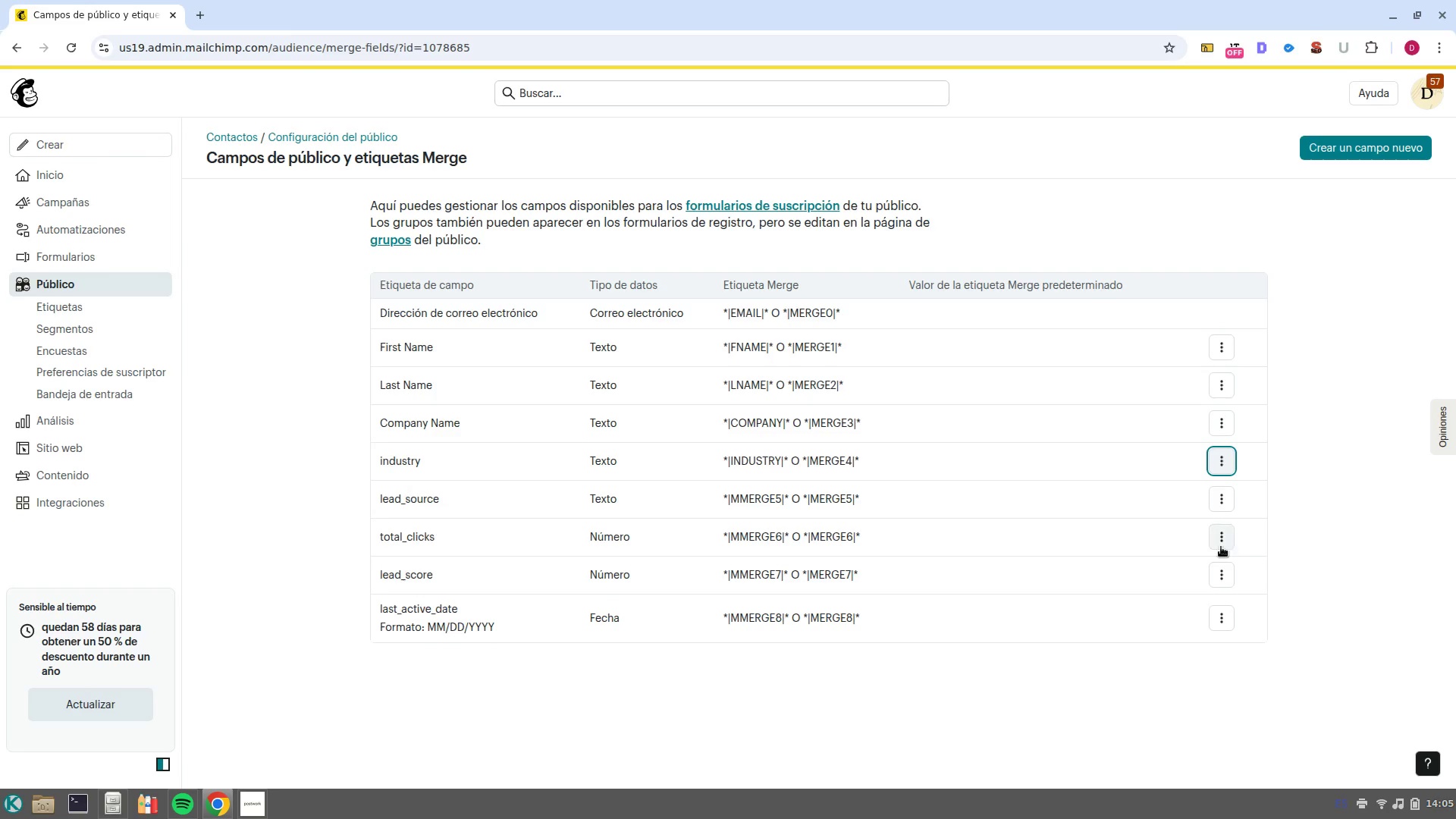 
left_click([1226, 571])